 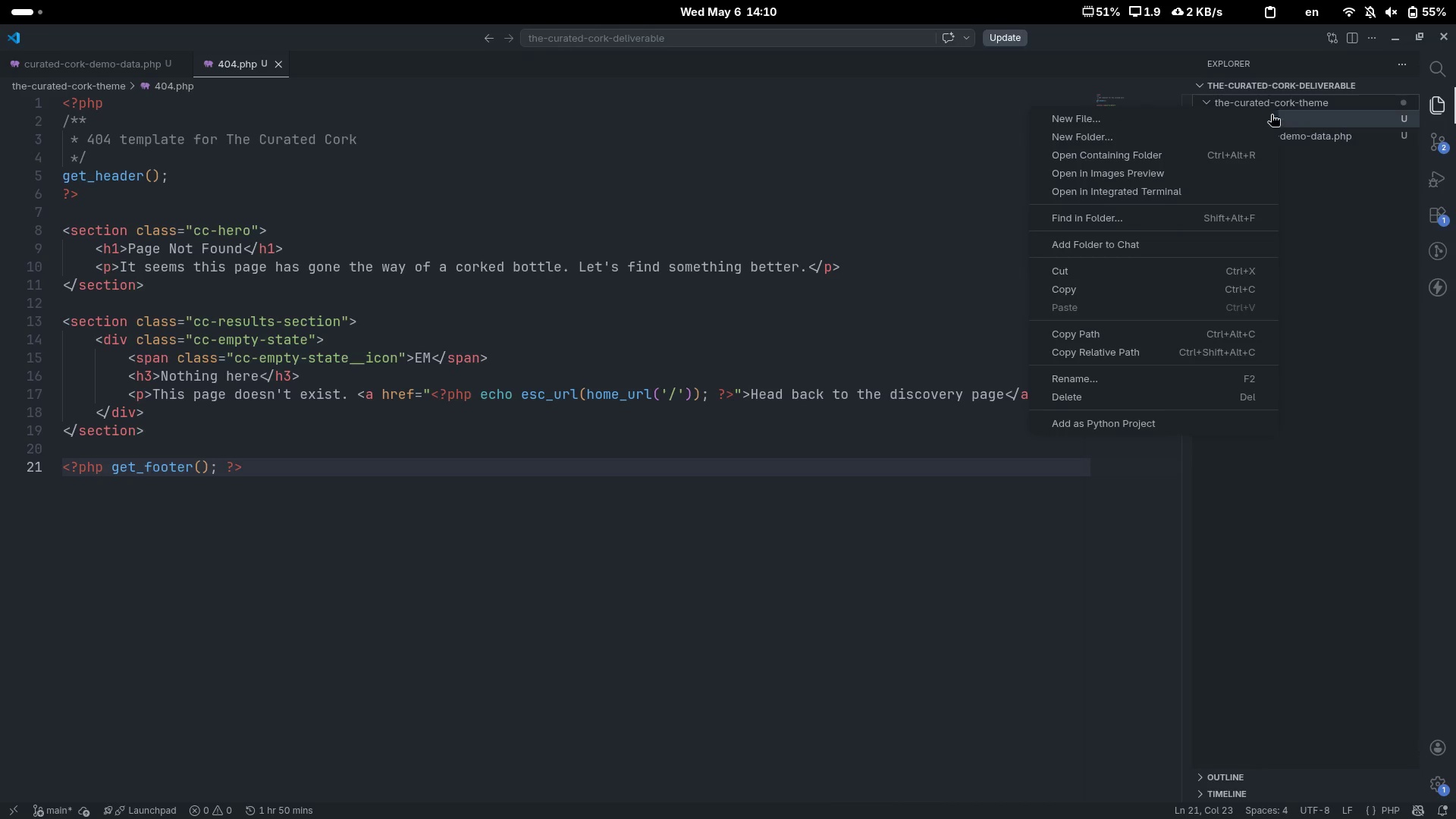 
left_click([1167, 126])
 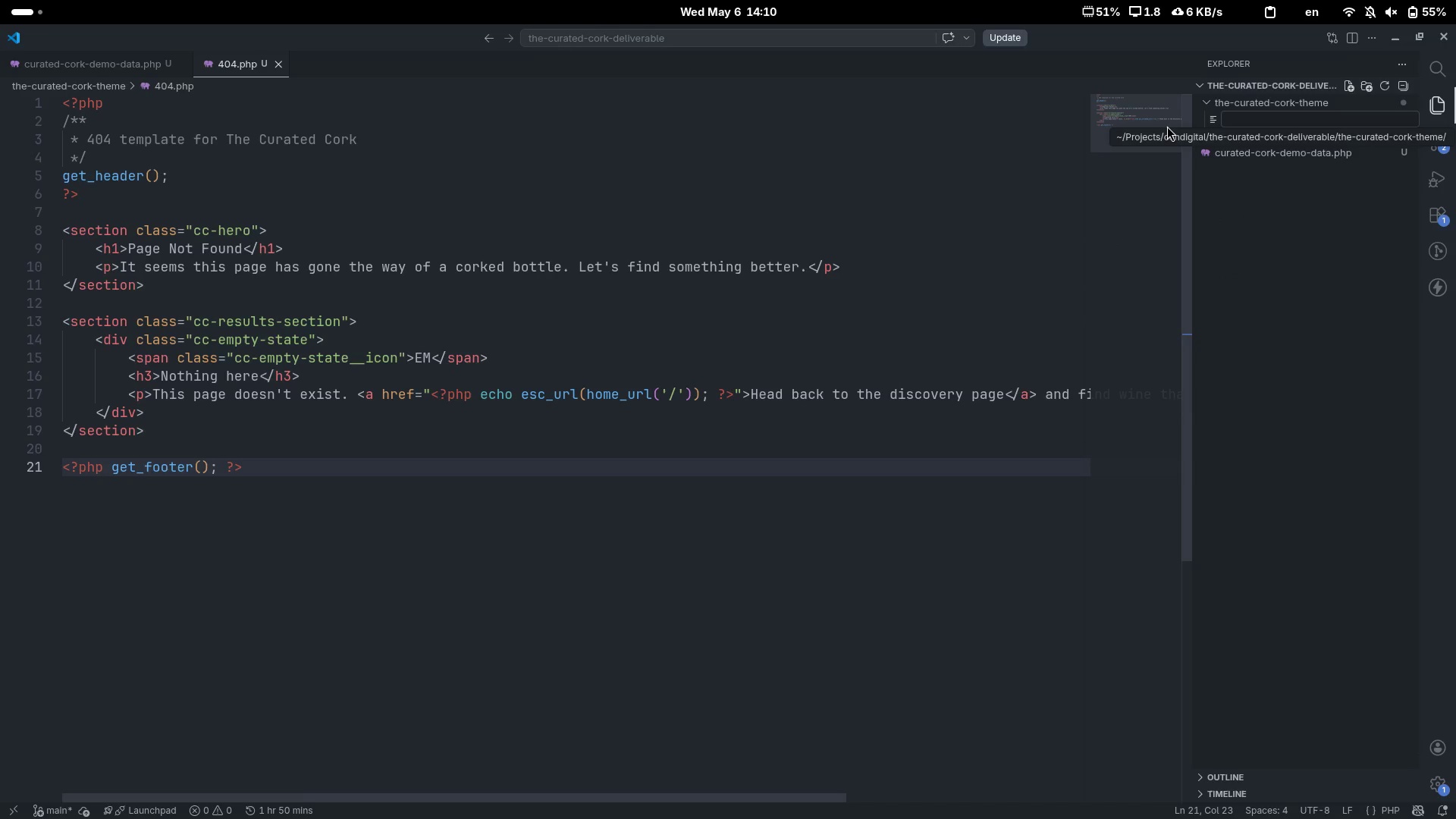 
type(archive-wine.php)
 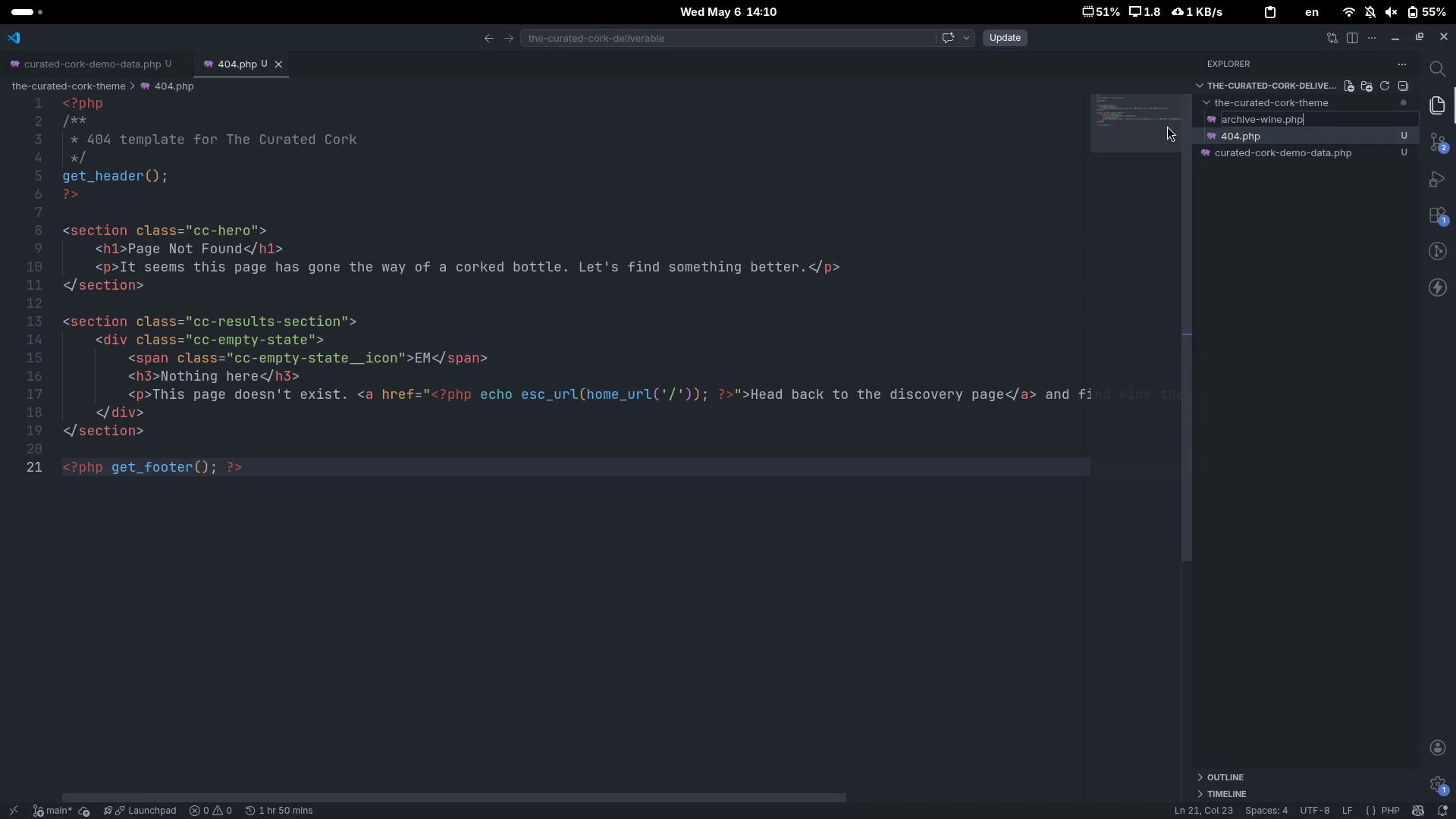 
key(Enter)
 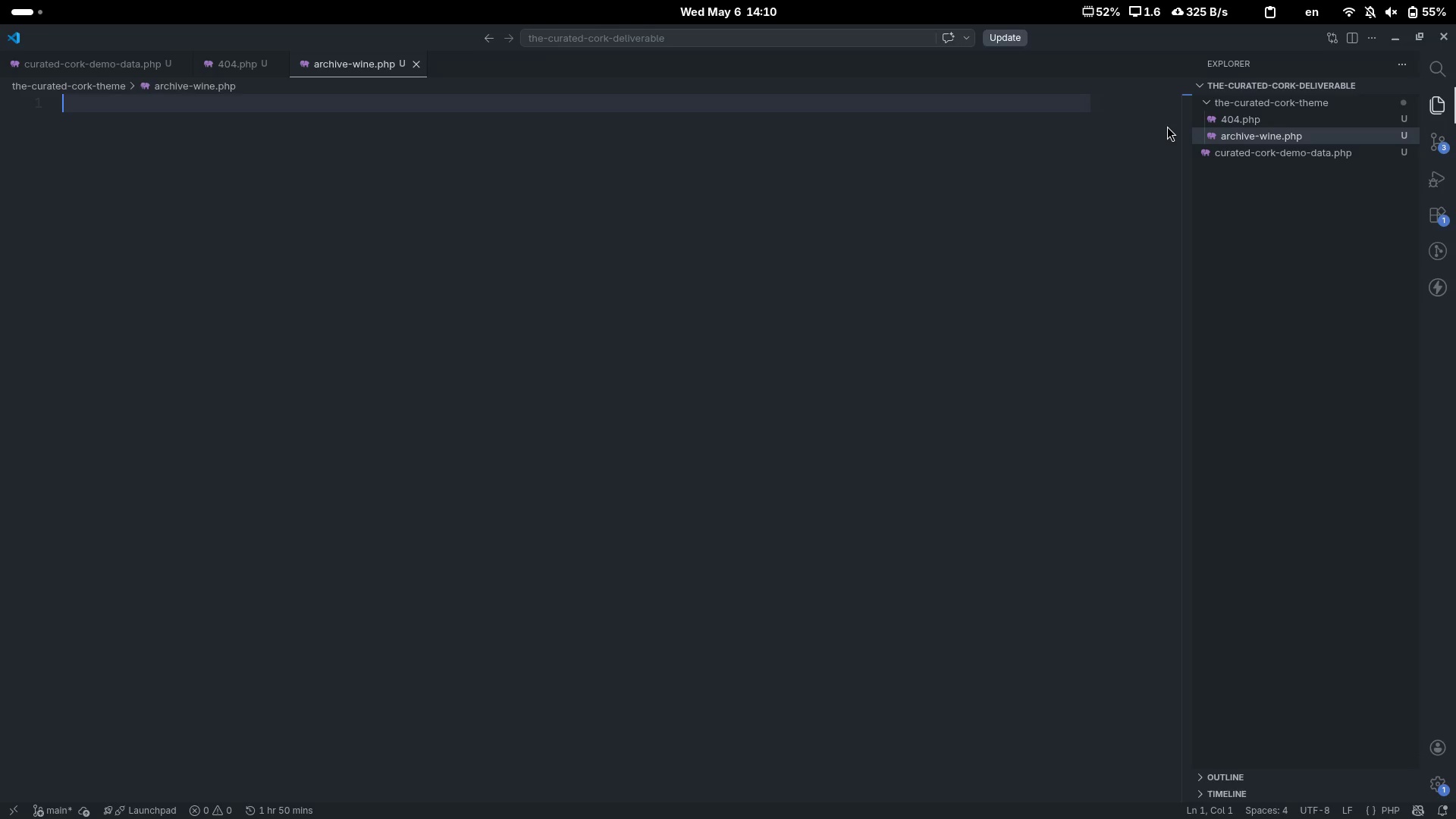 
wait(10.27)
 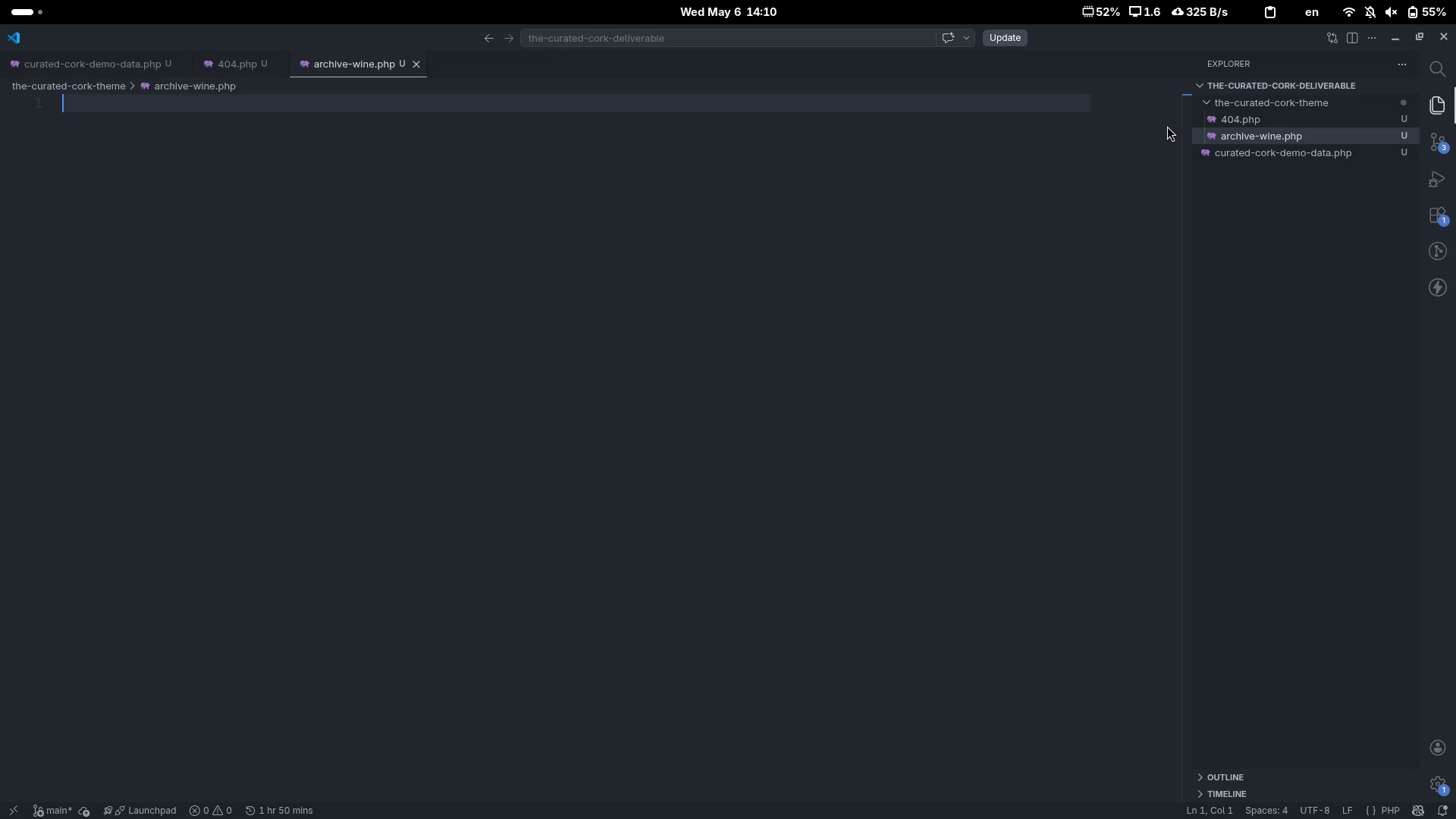 
left_click([1258, 105])
 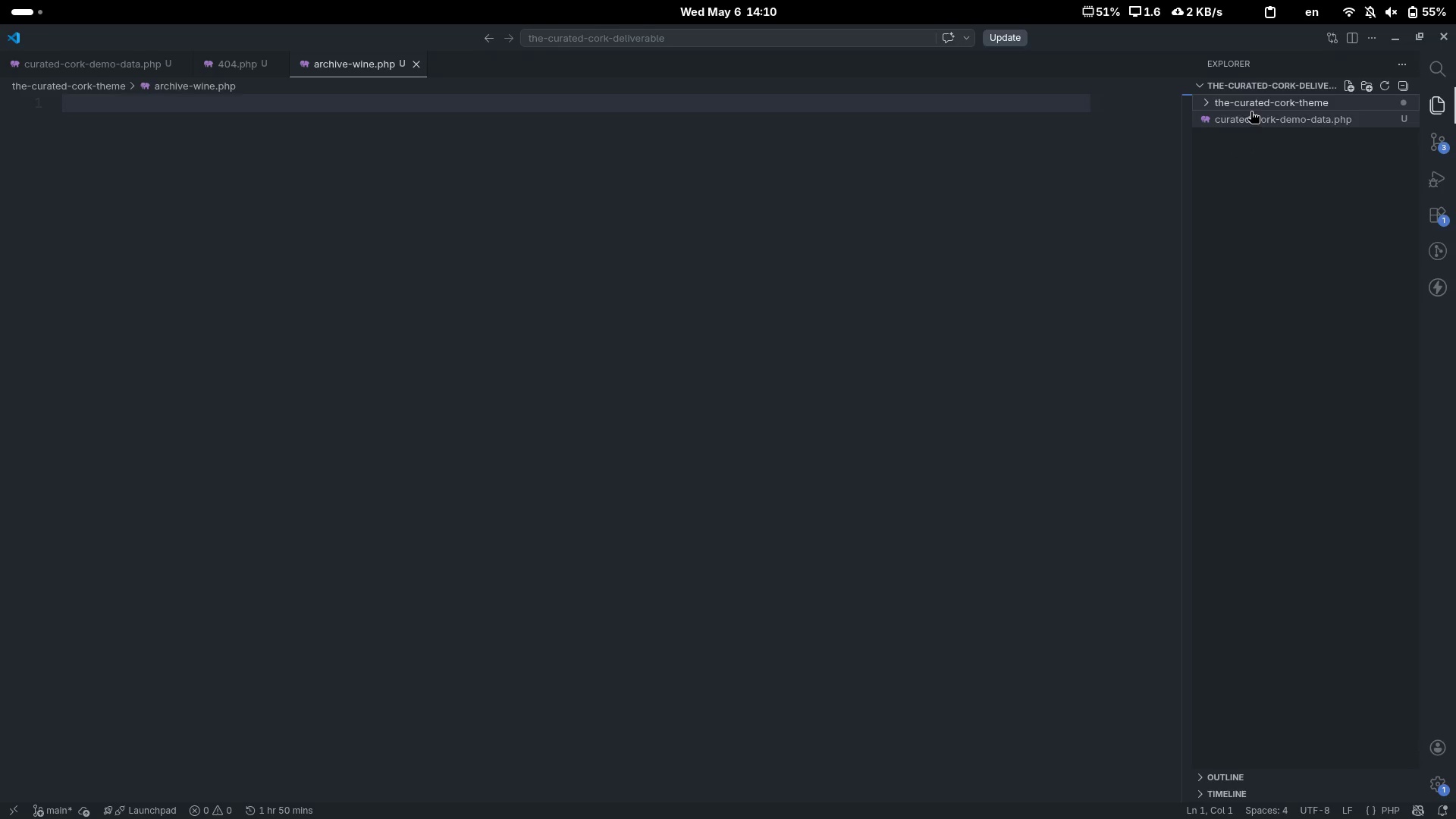 
left_click([1250, 108])
 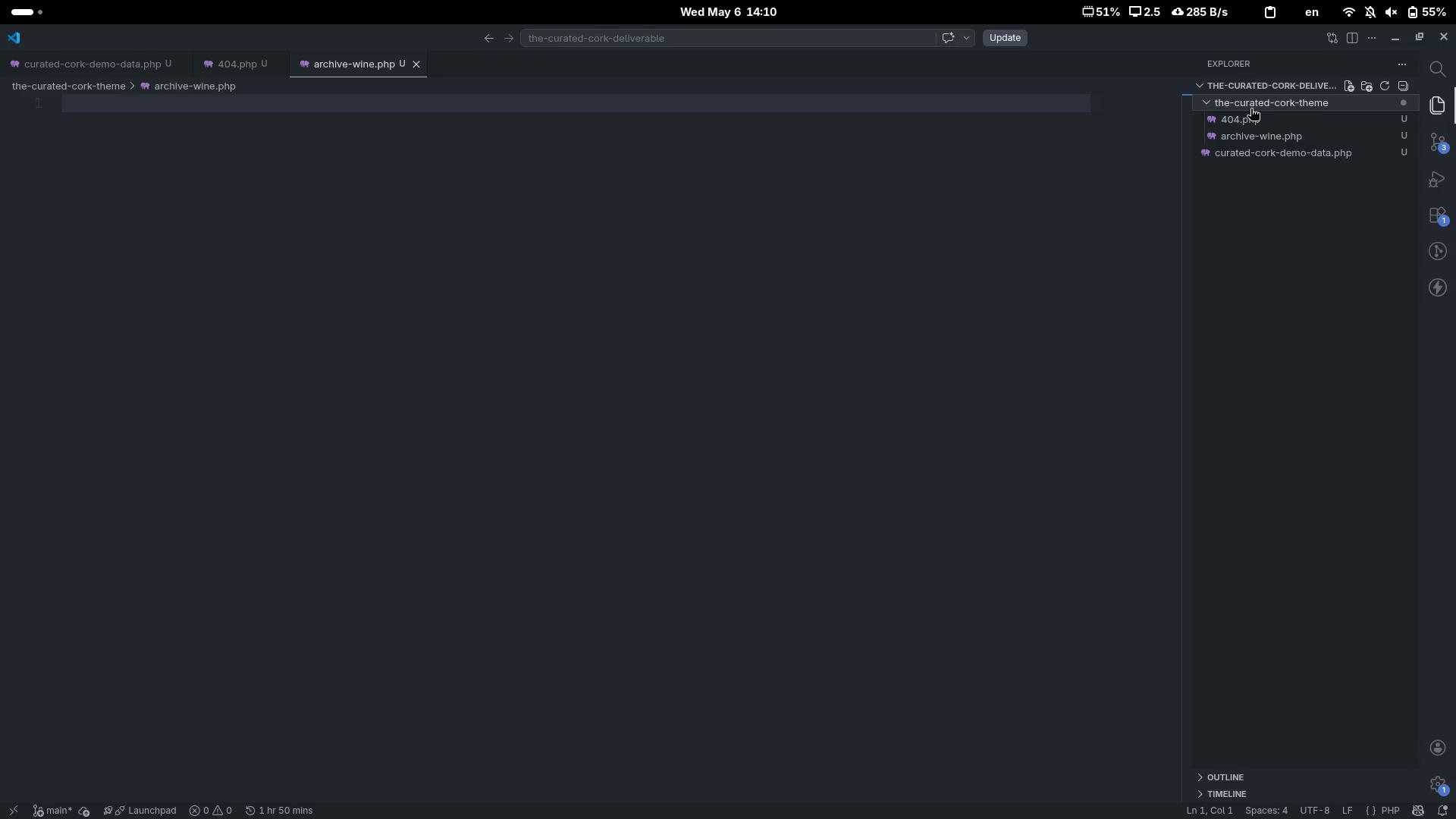 
right_click([1250, 108])
 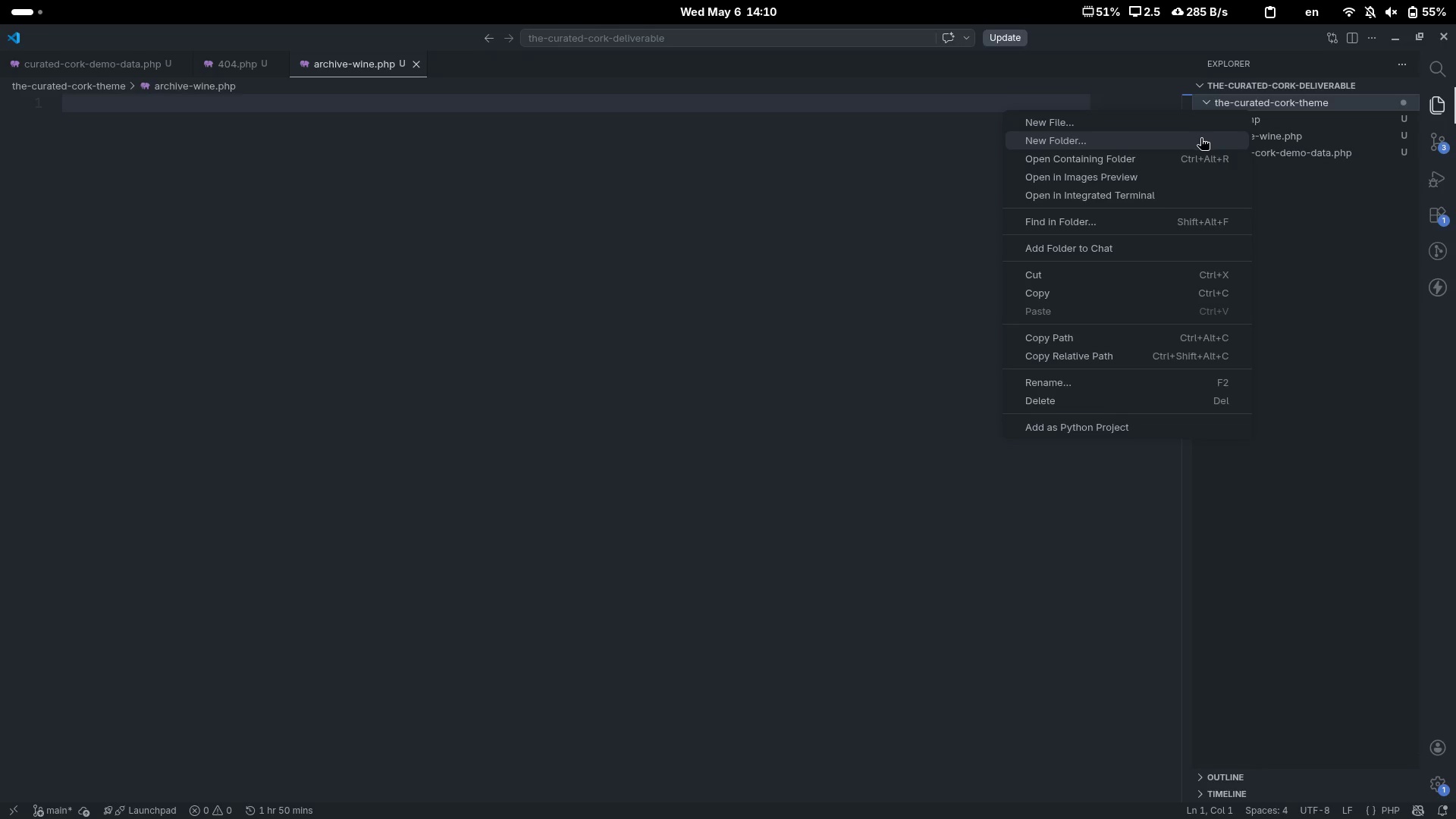 
left_click([1200, 138])
 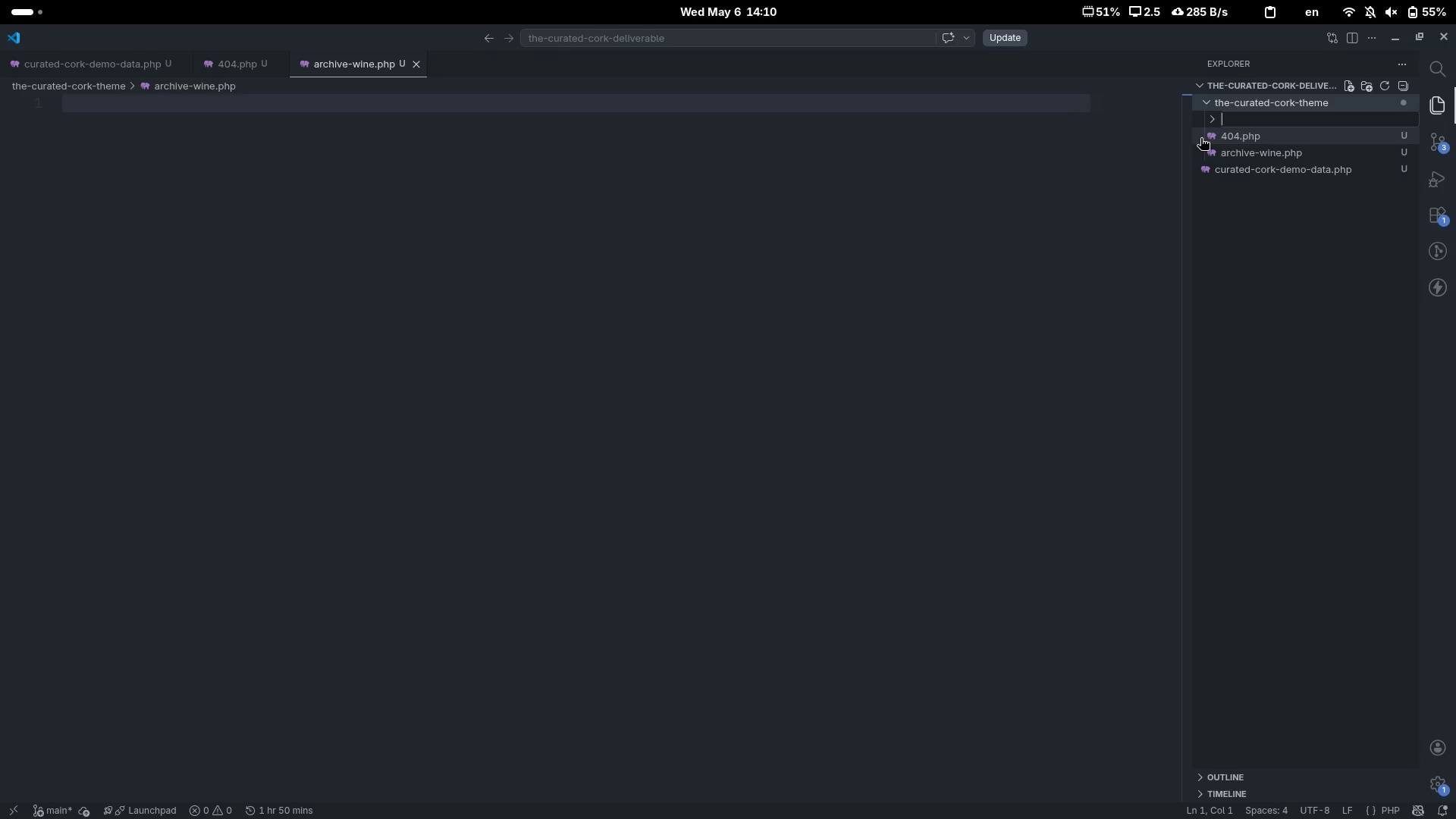 
type(s)
key(Backspace)
type(js)
 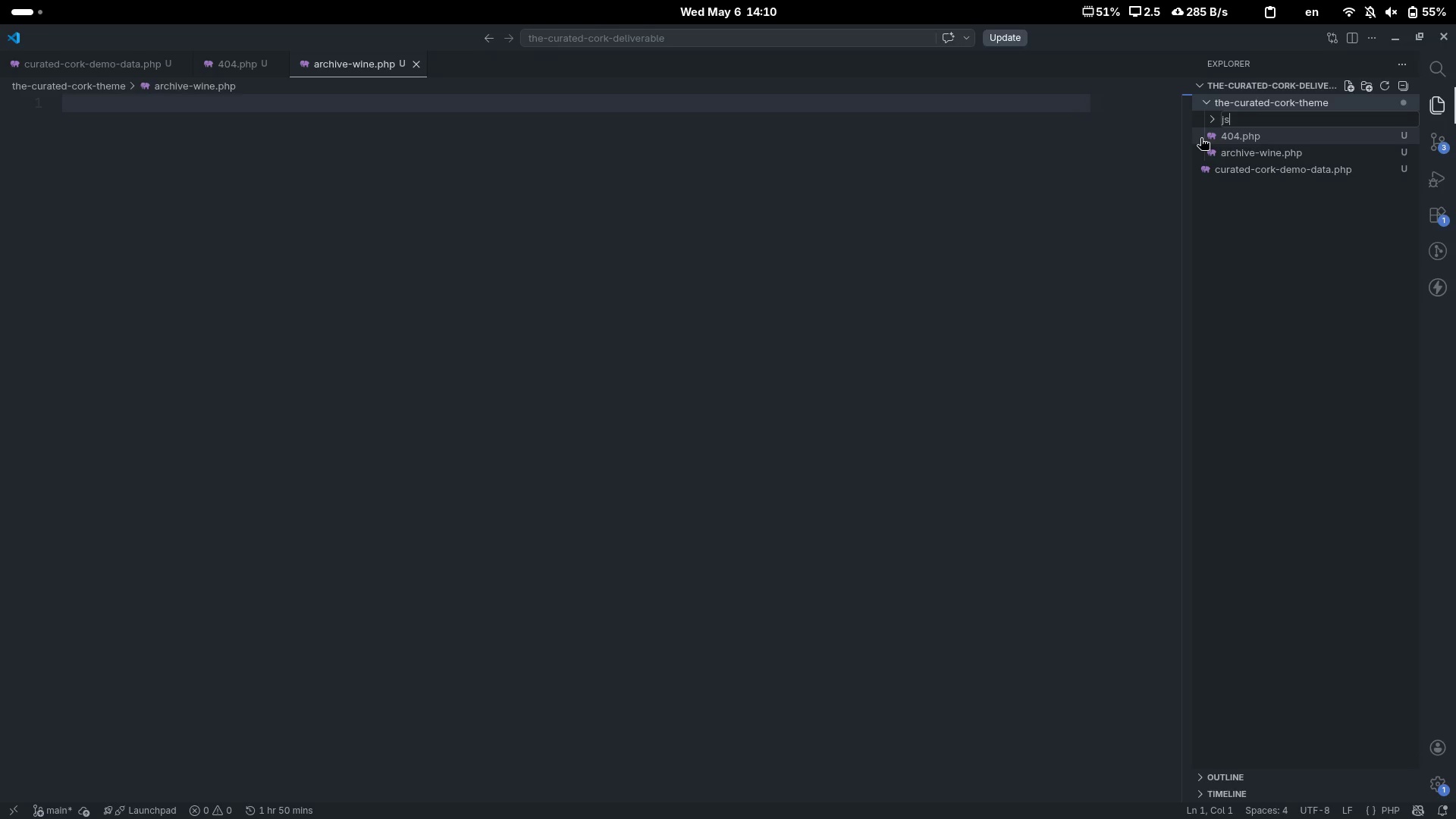 
key(Enter)
 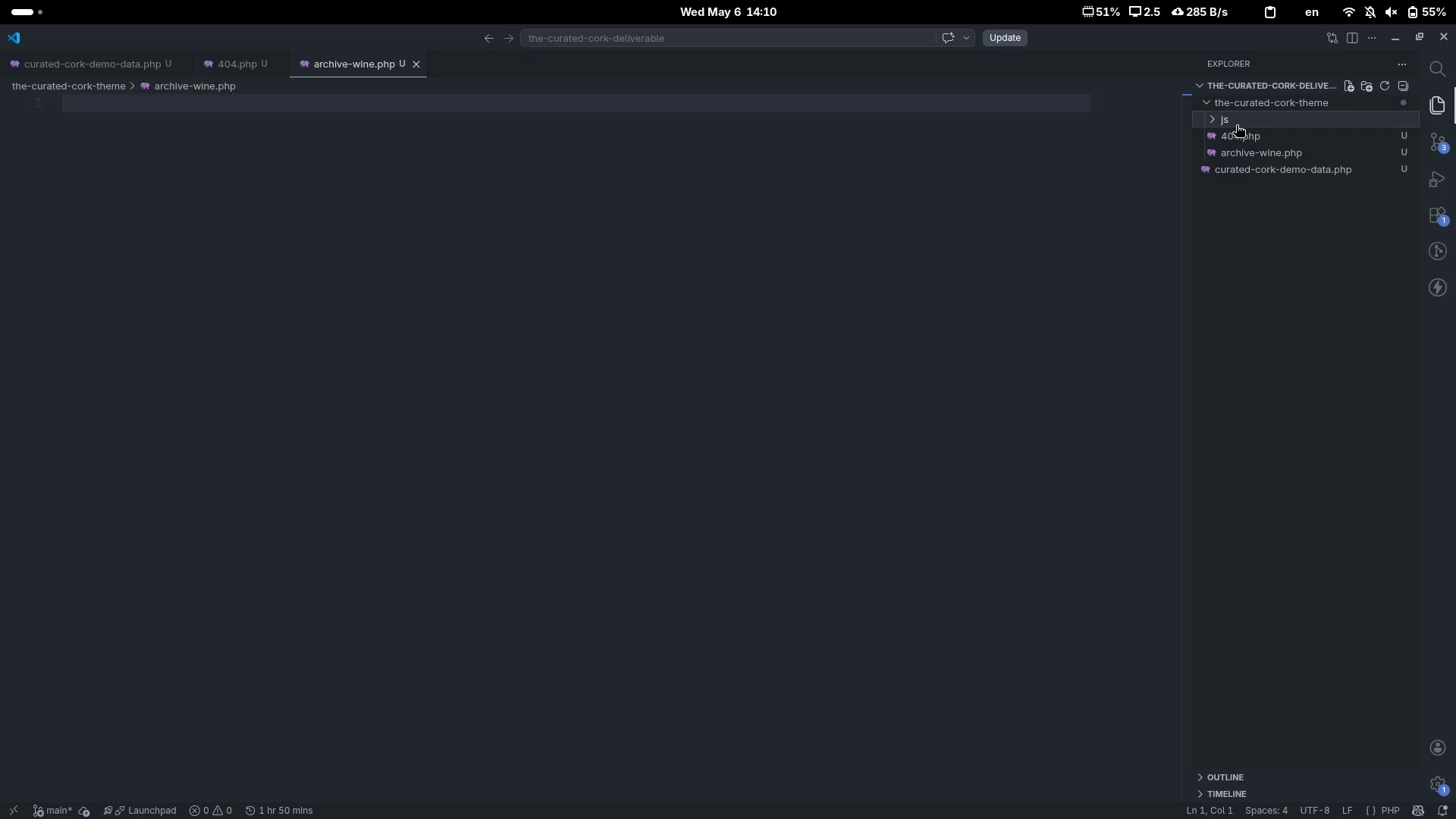 
left_click([1237, 123])
 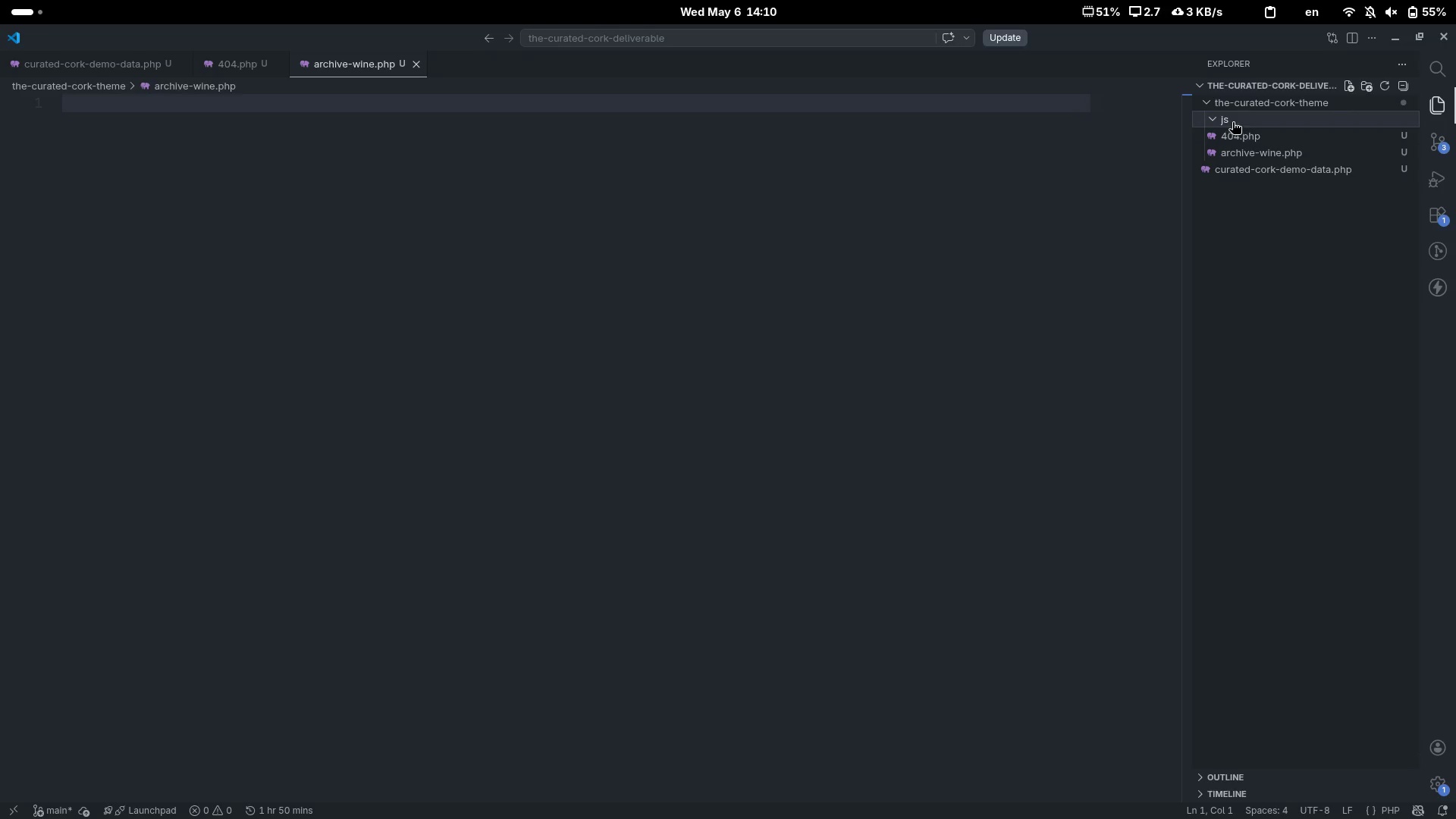 
right_click([1233, 121])
 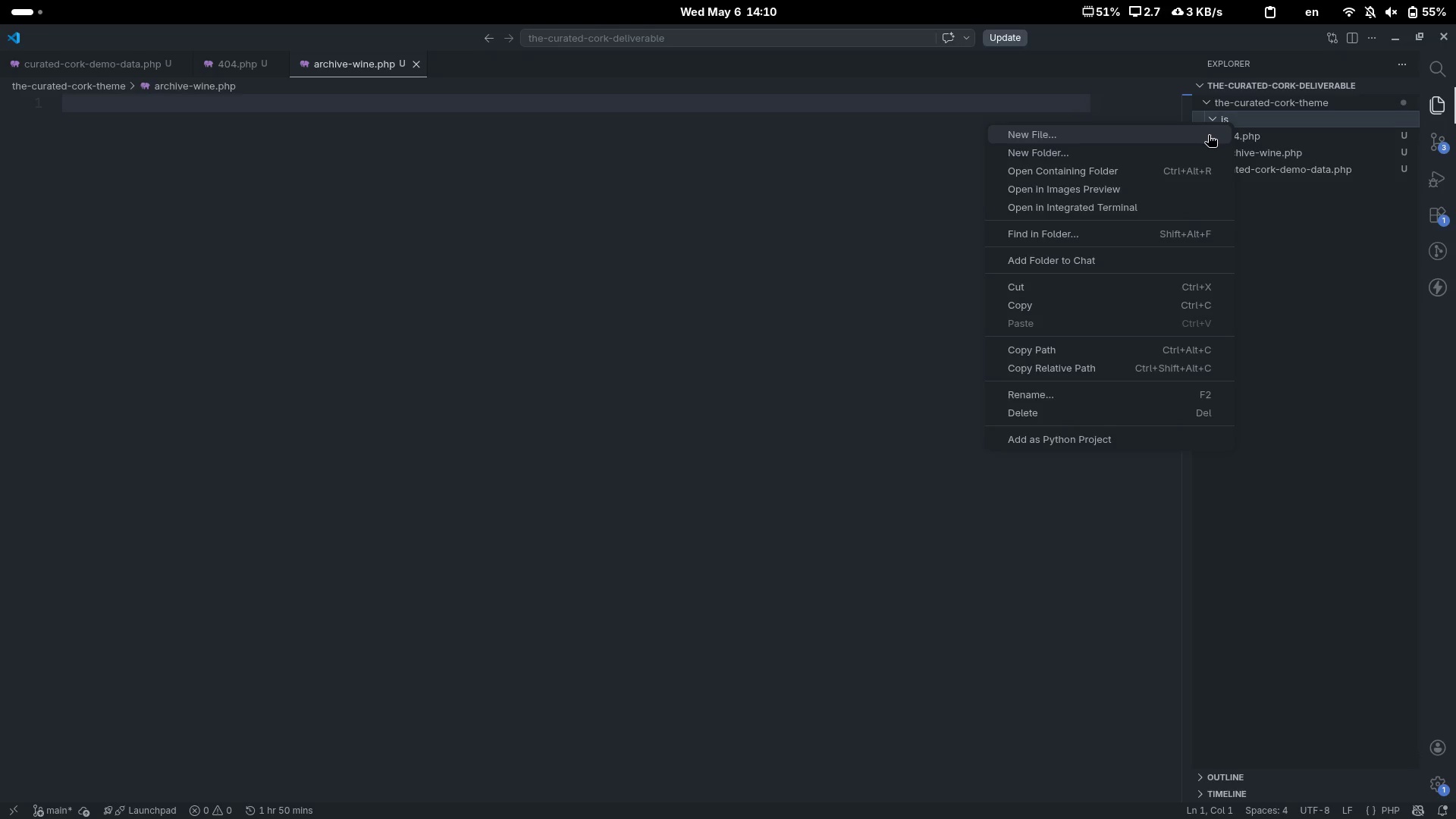 
left_click([1208, 135])
 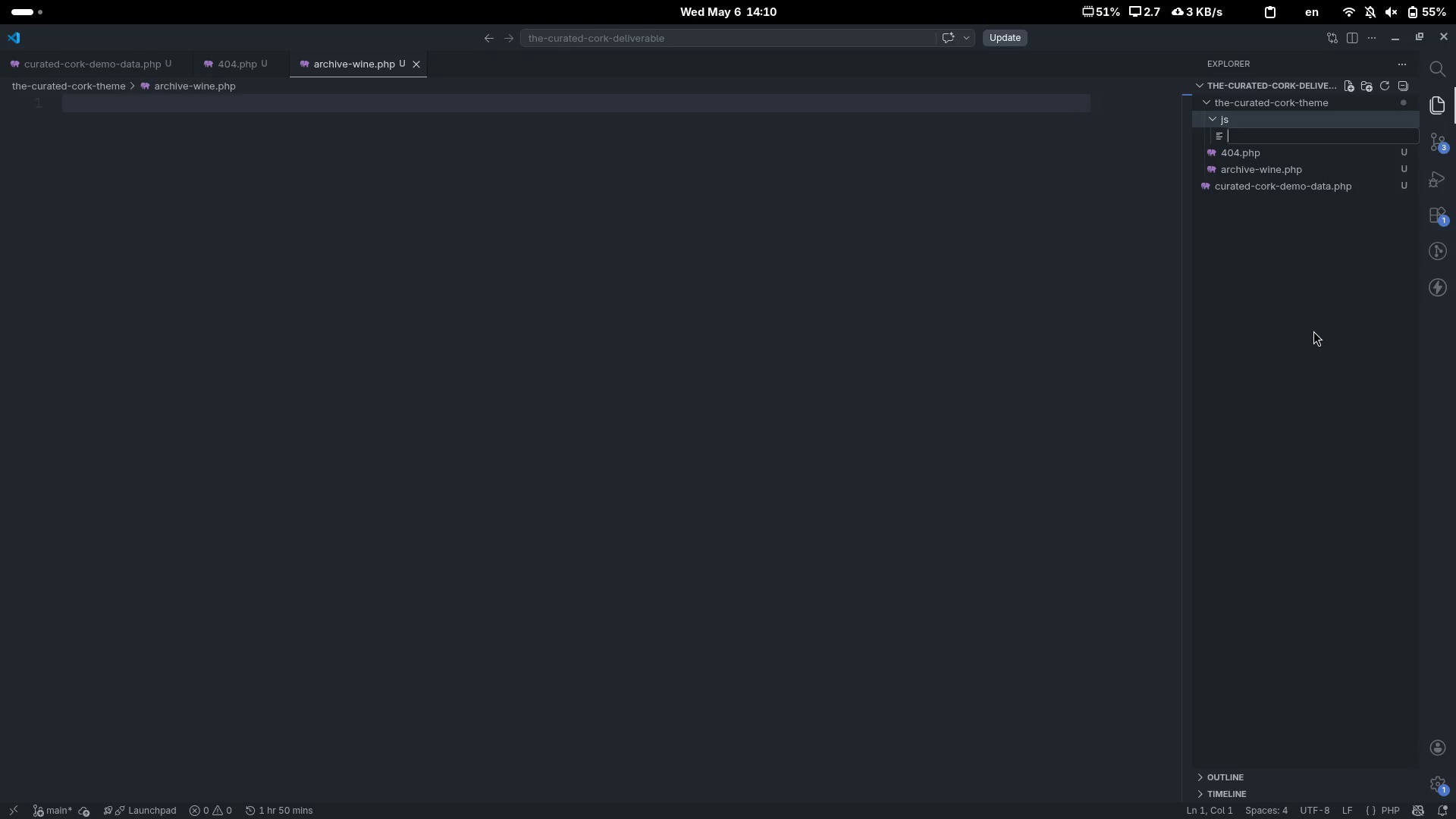 
type(discovery.js)
 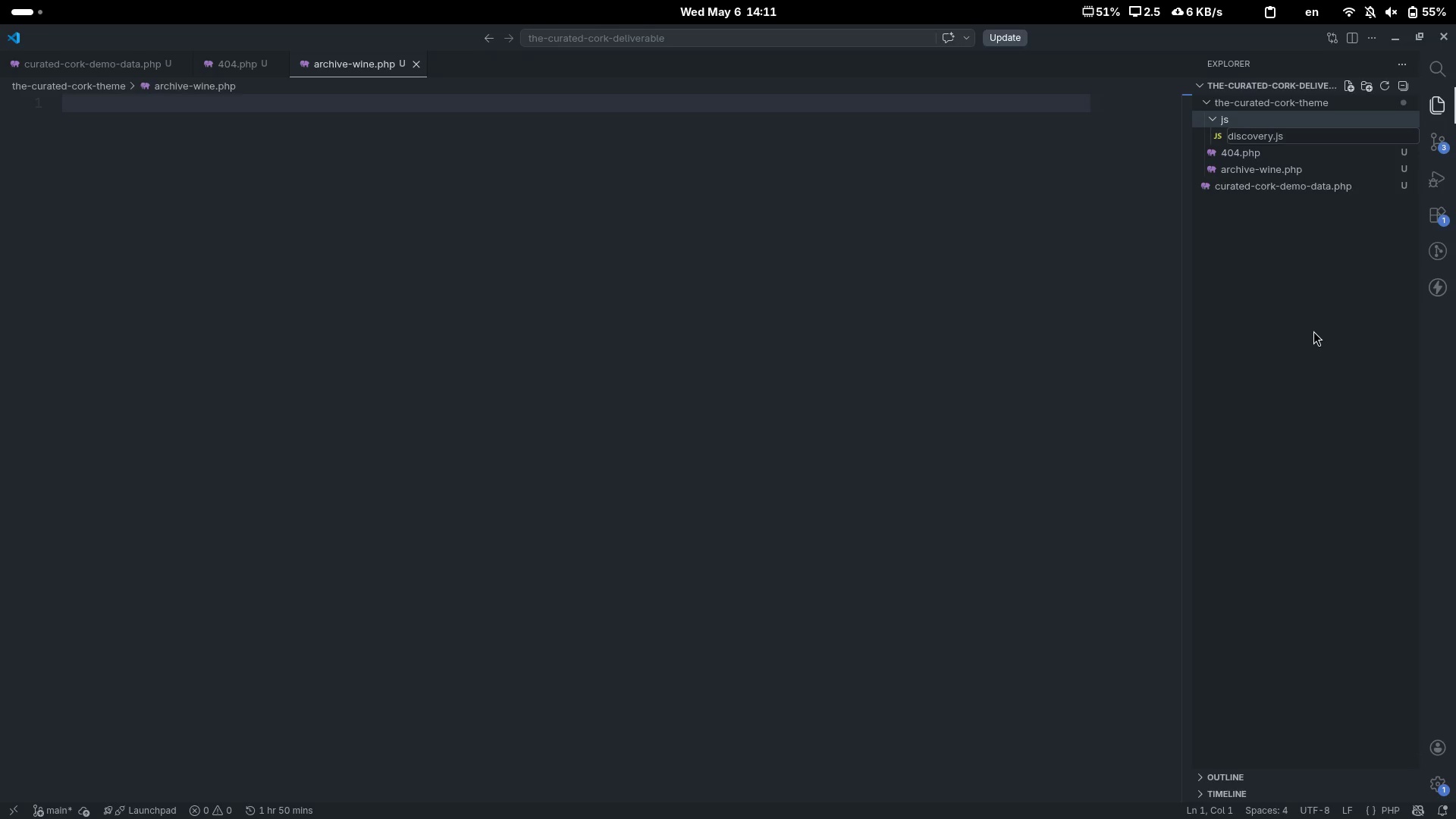 
key(Enter)
 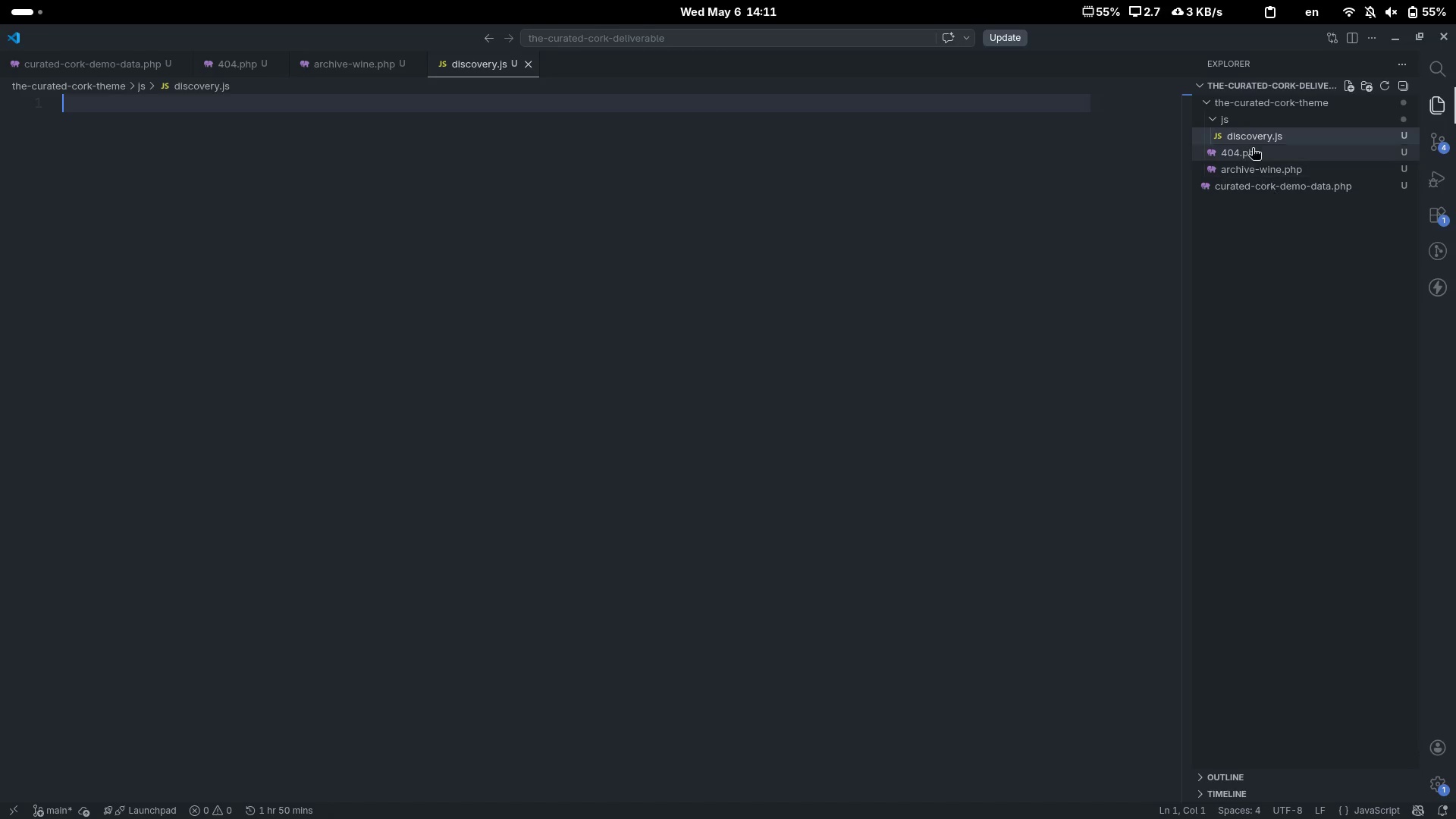 
left_click([1235, 104])
 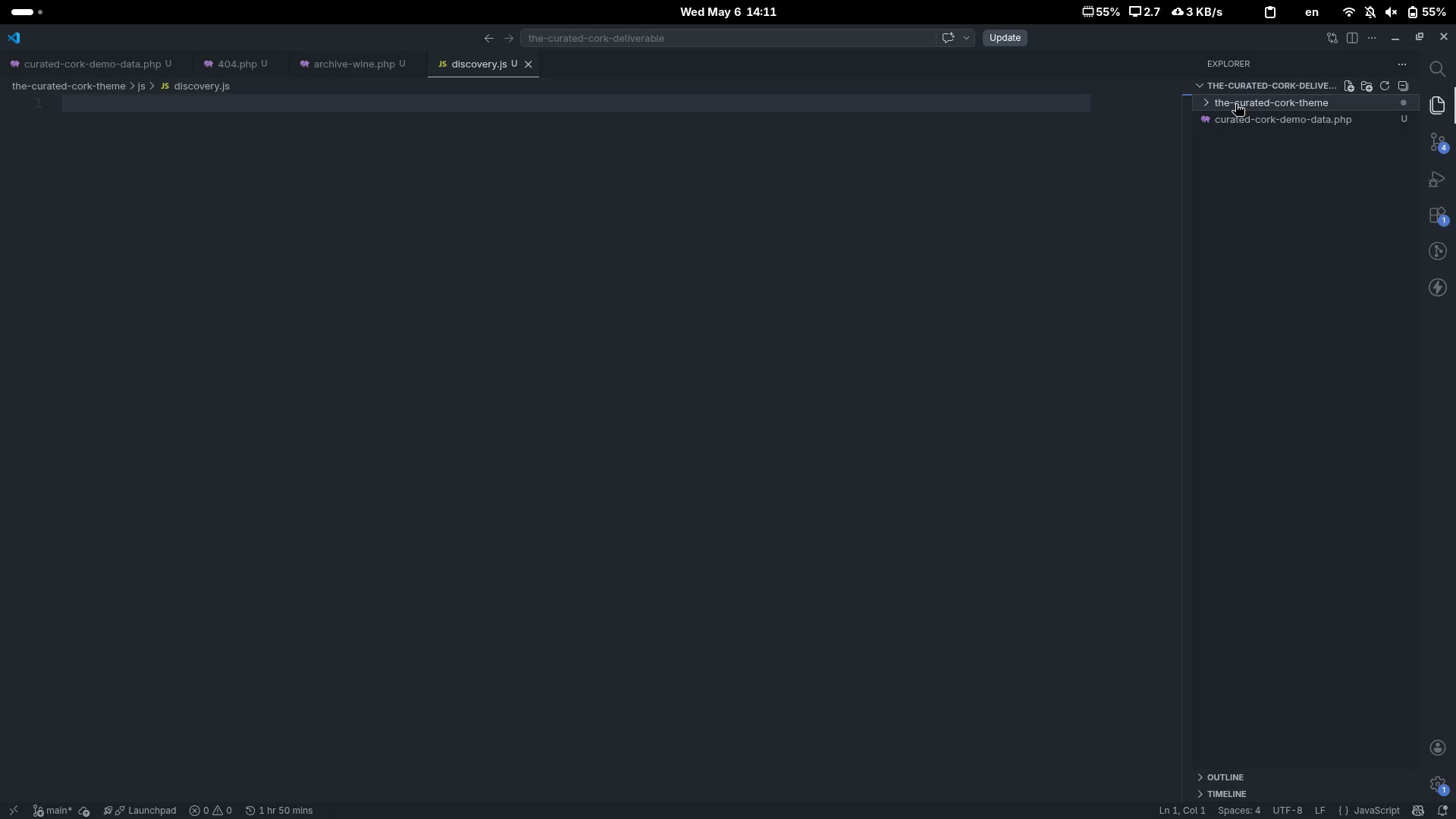 
left_click([1235, 104])
 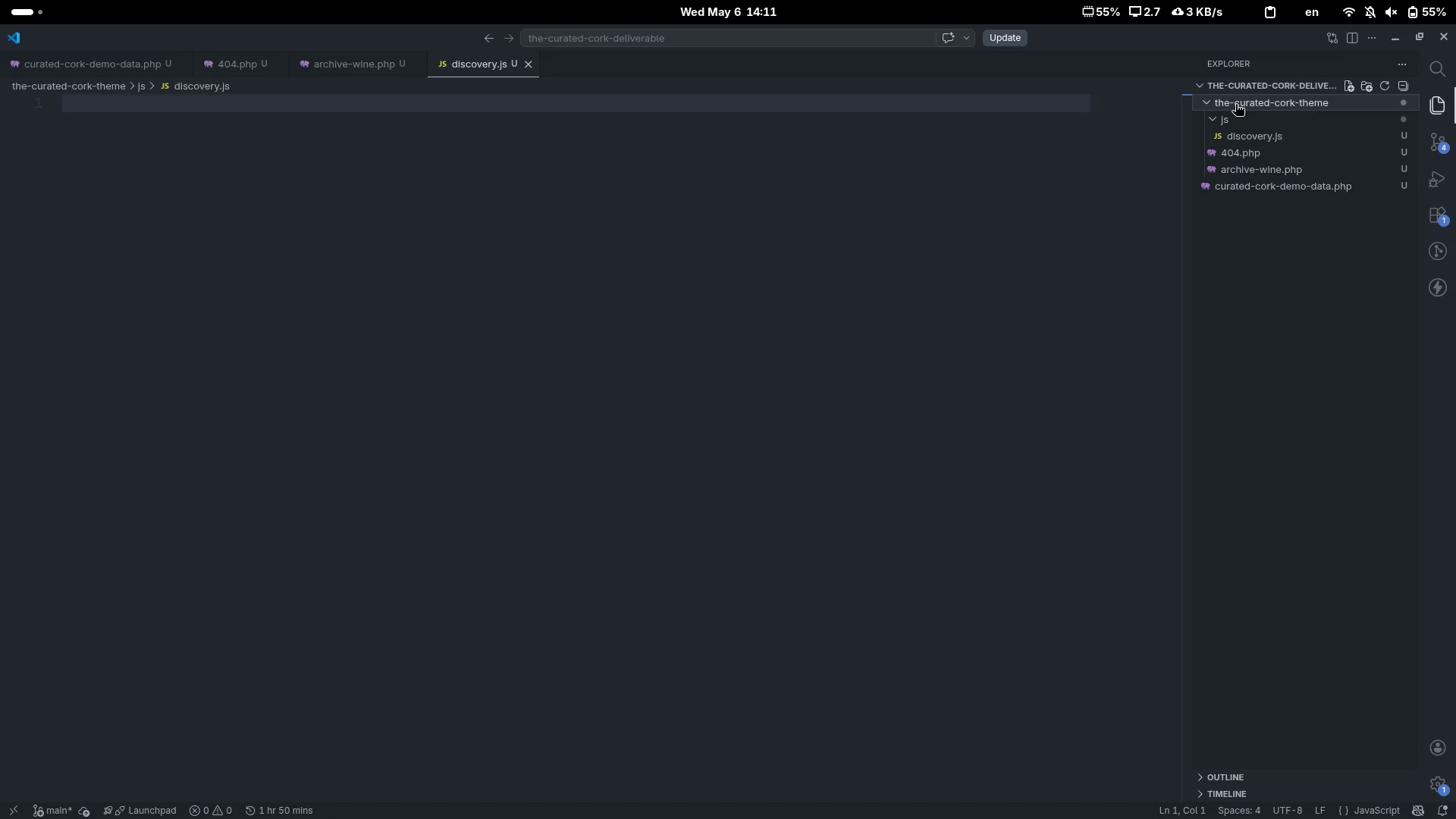 
right_click([1235, 104])
 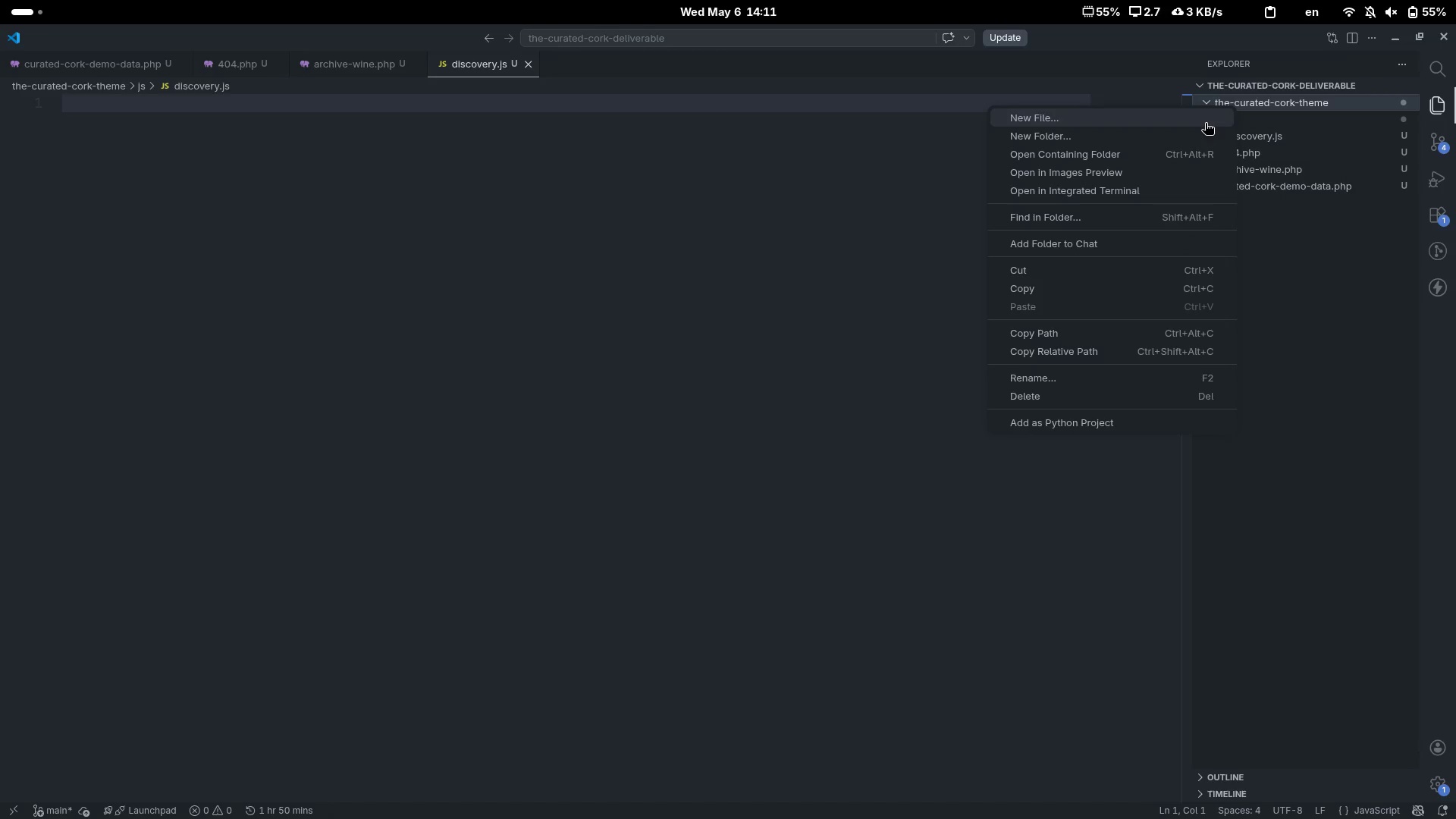 
left_click([1205, 123])
 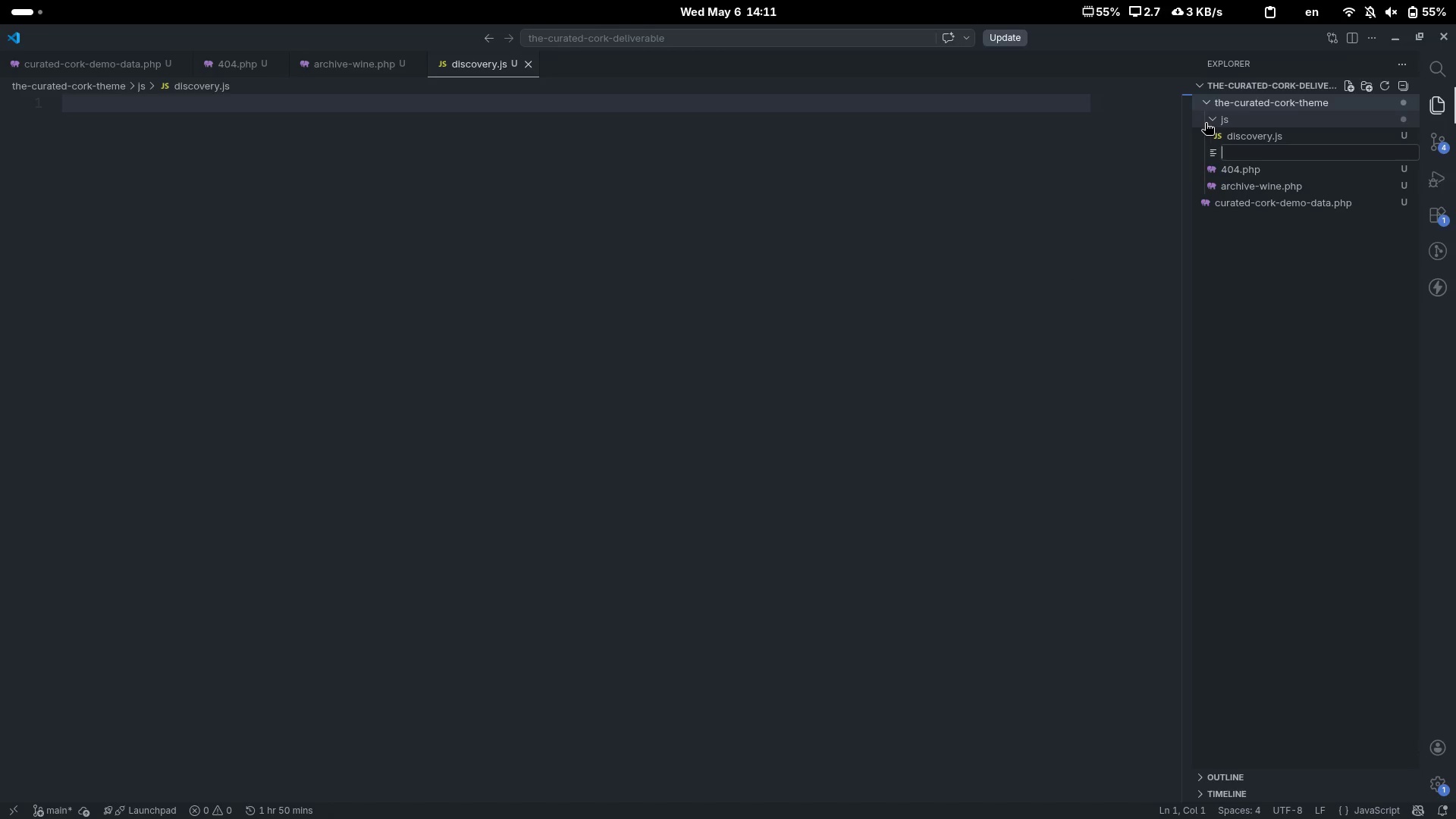 
type(footer.php)
 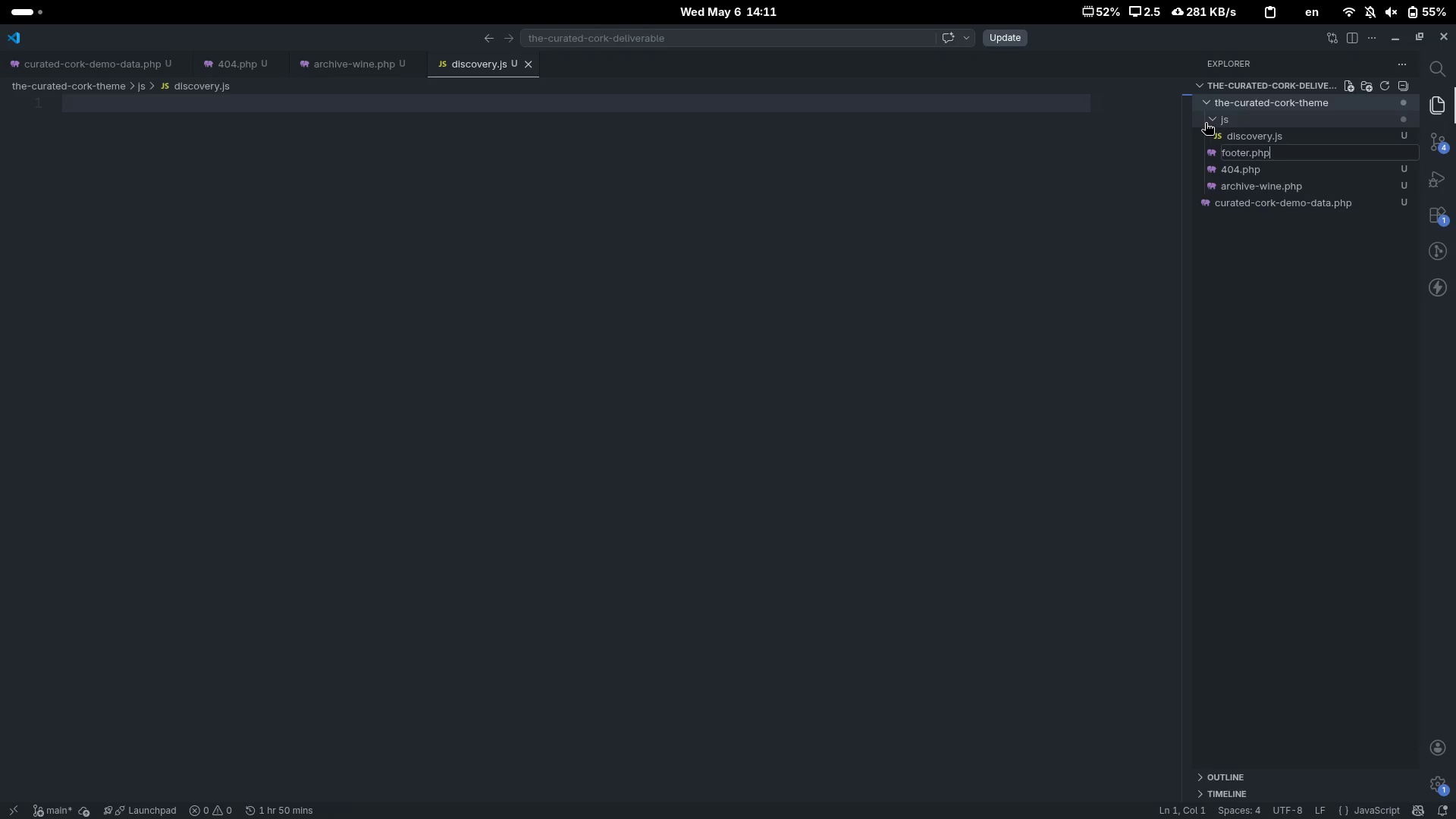 
key(Enter)
 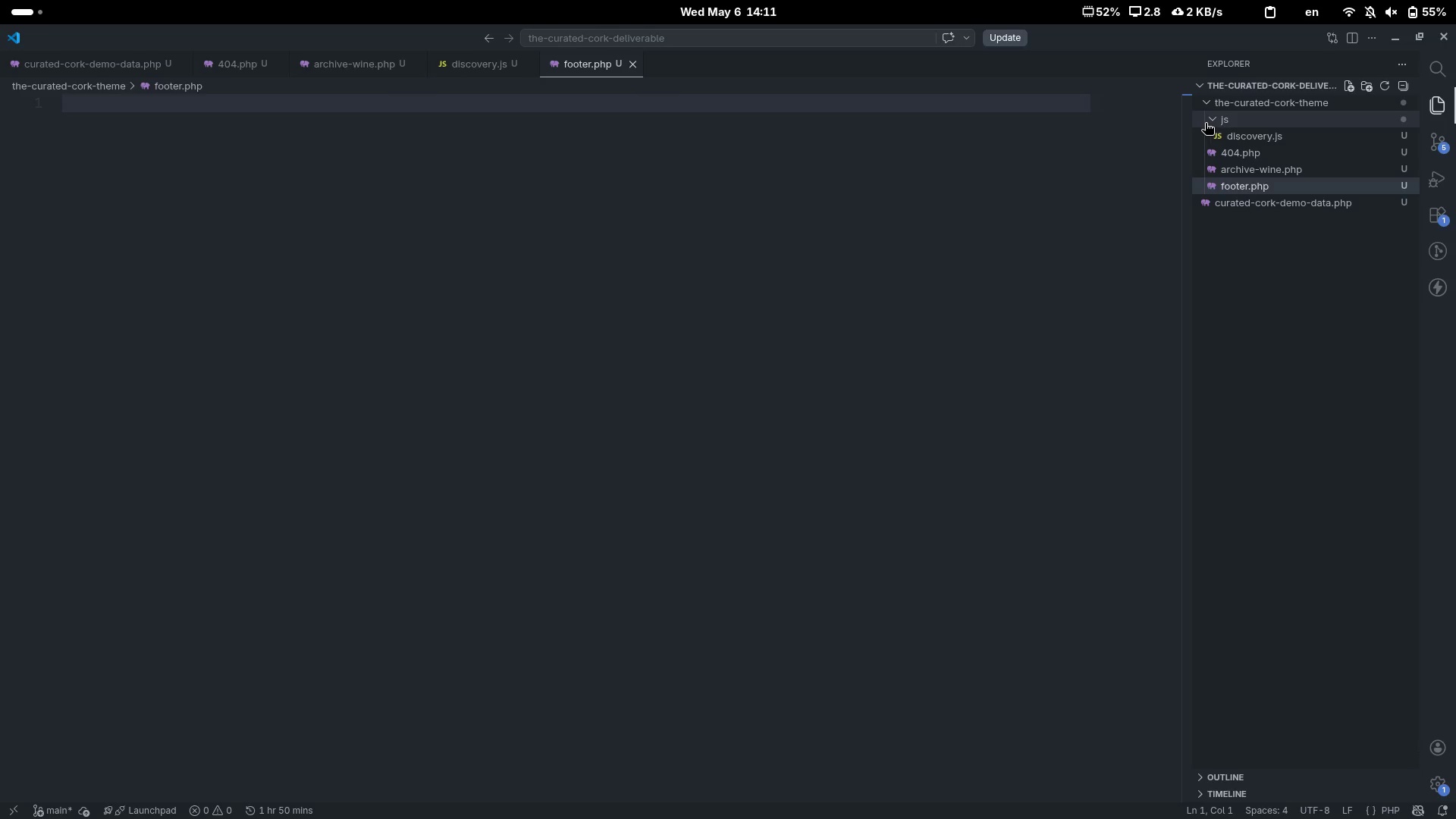 
wait(6.67)
 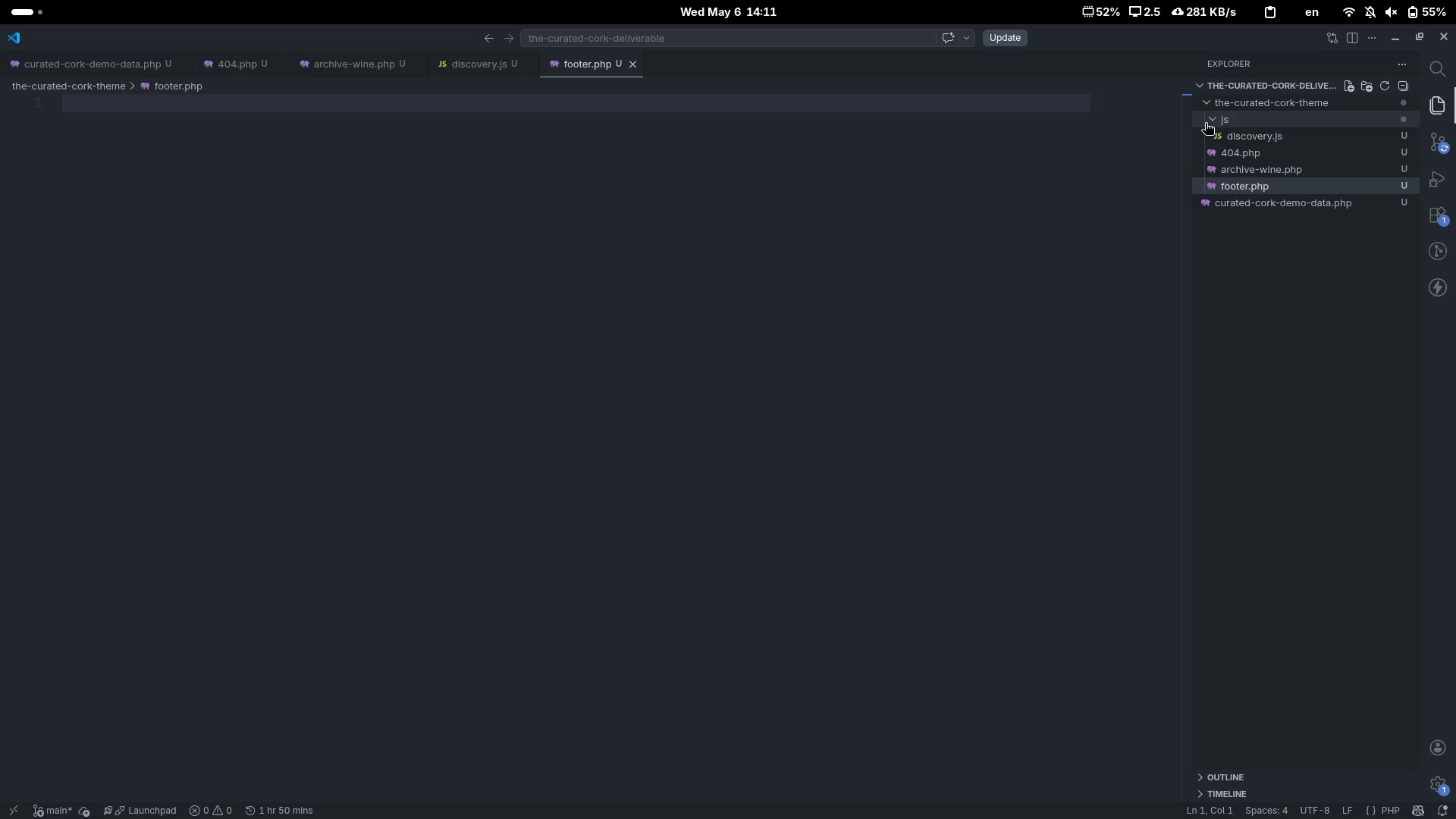 
right_click([1238, 96])
 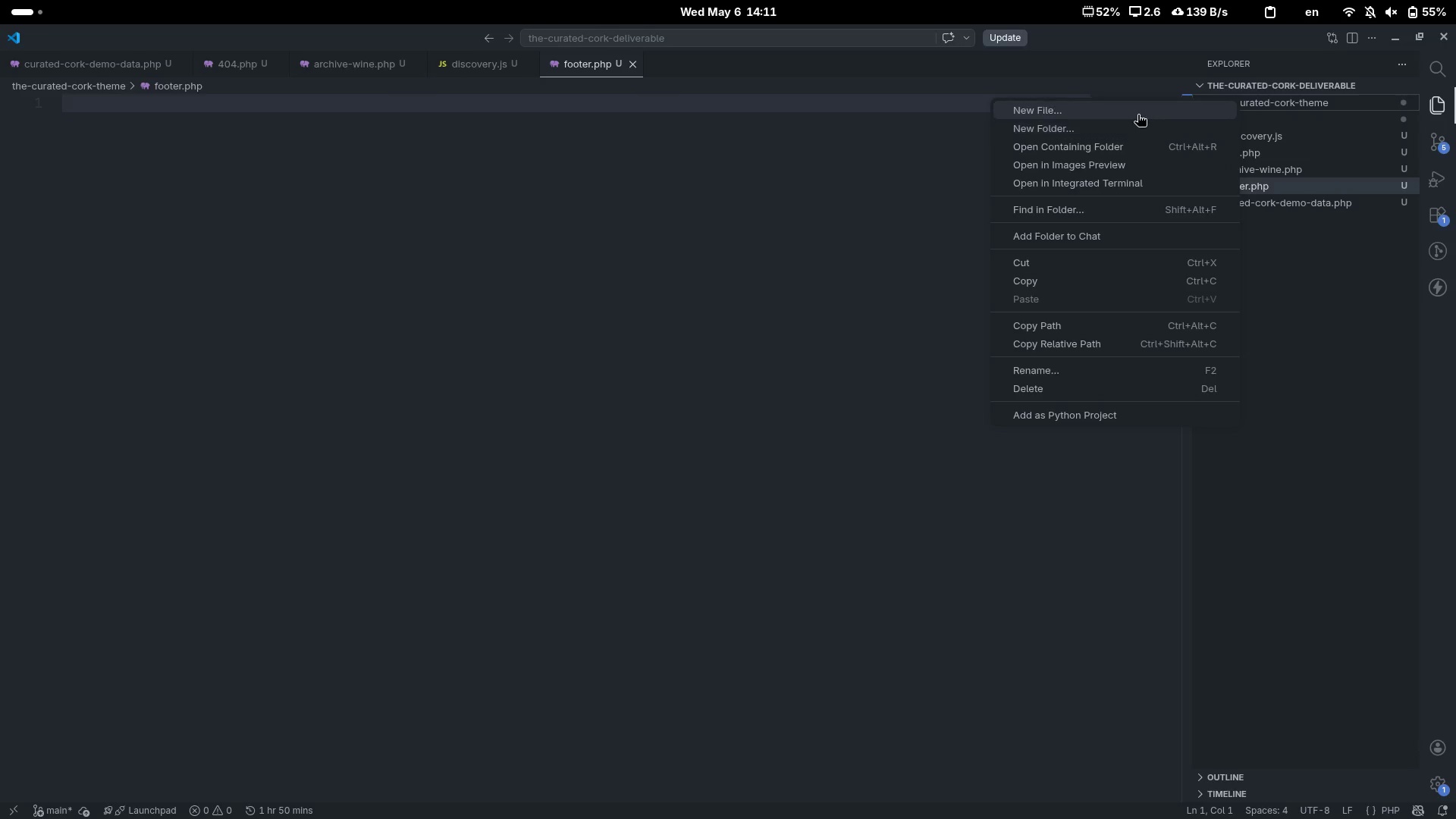 
left_click([1137, 113])
 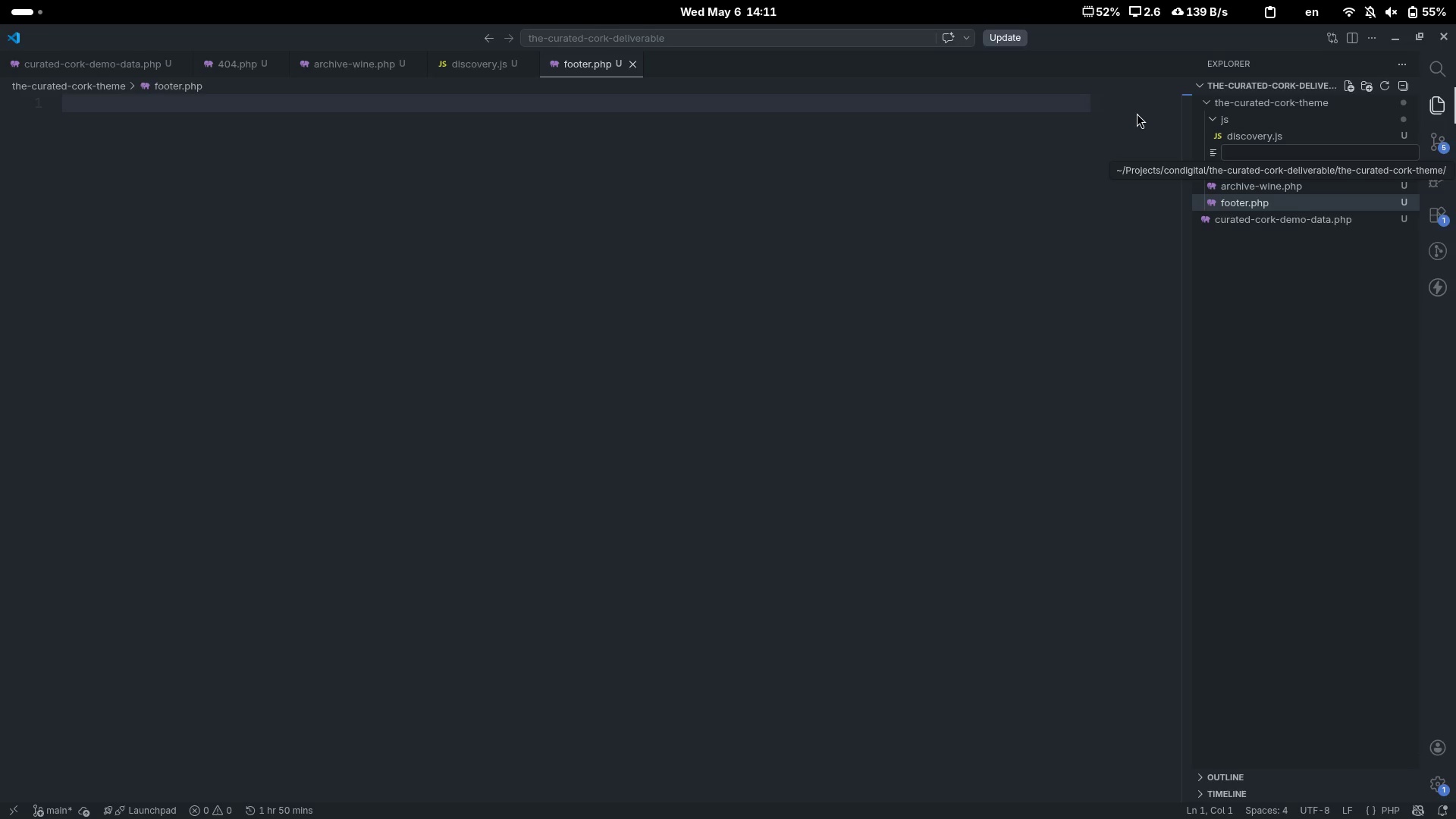 
type(header.php)
 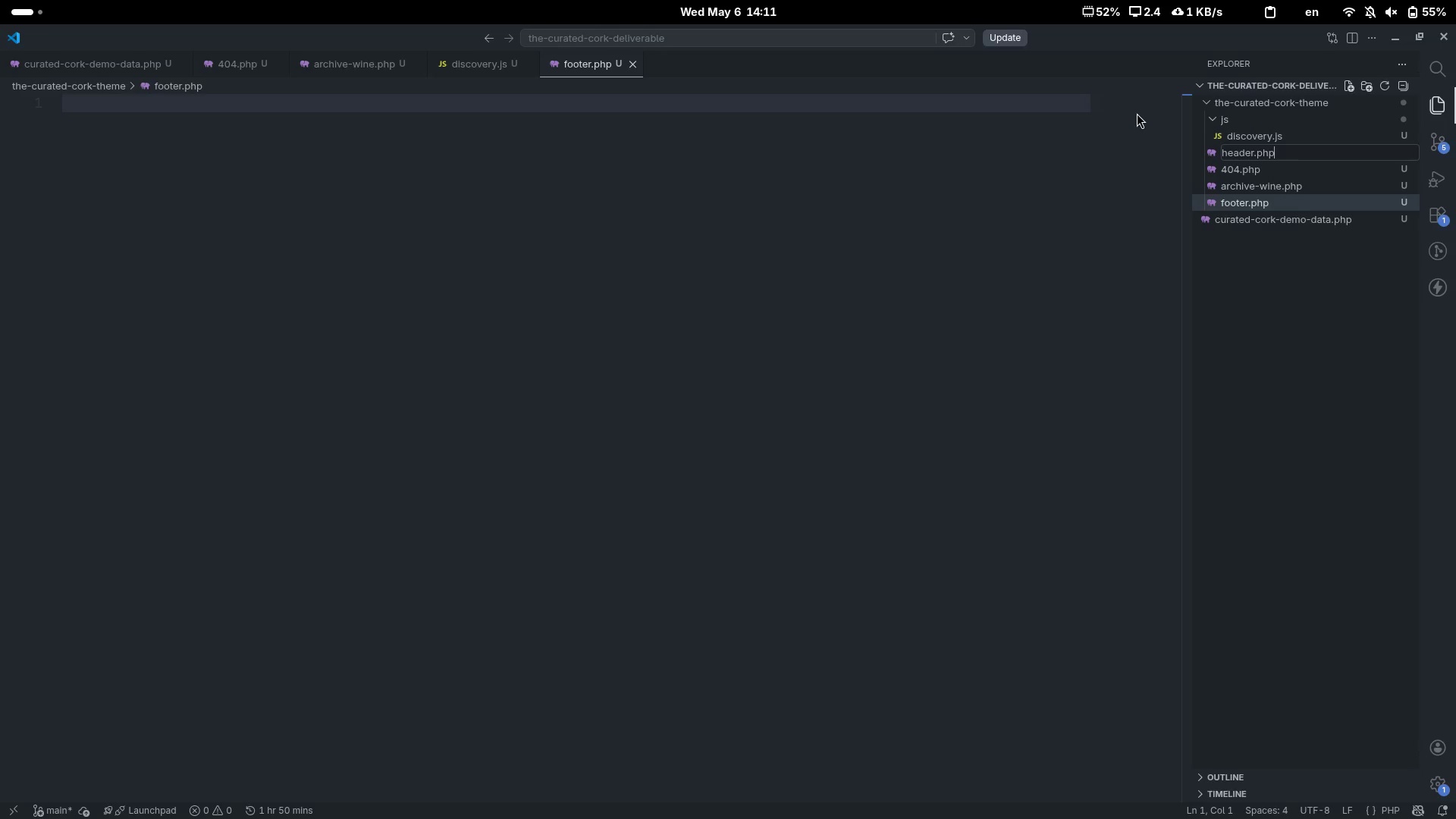 
key(Enter)
 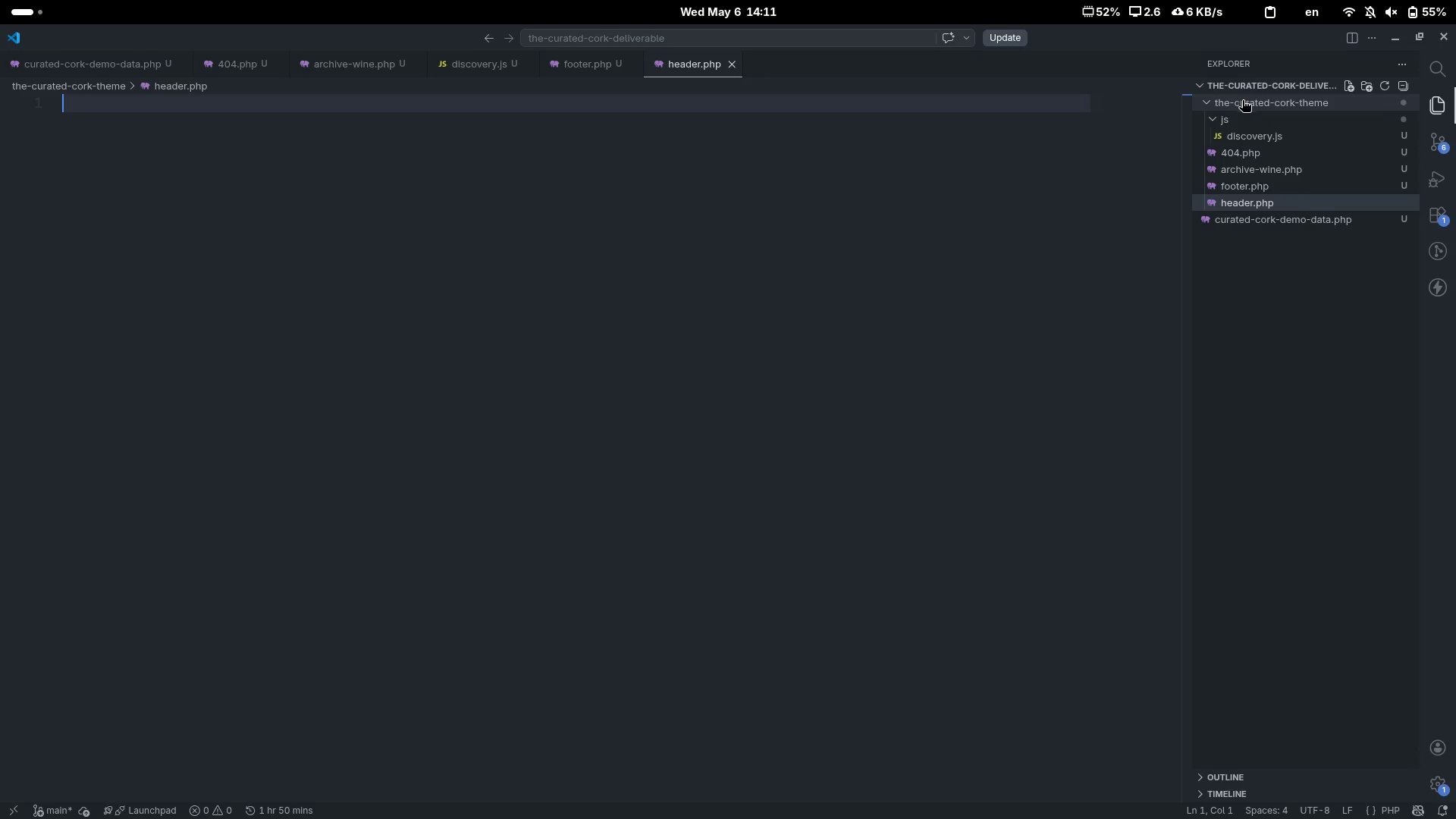 
right_click([1247, 104])
 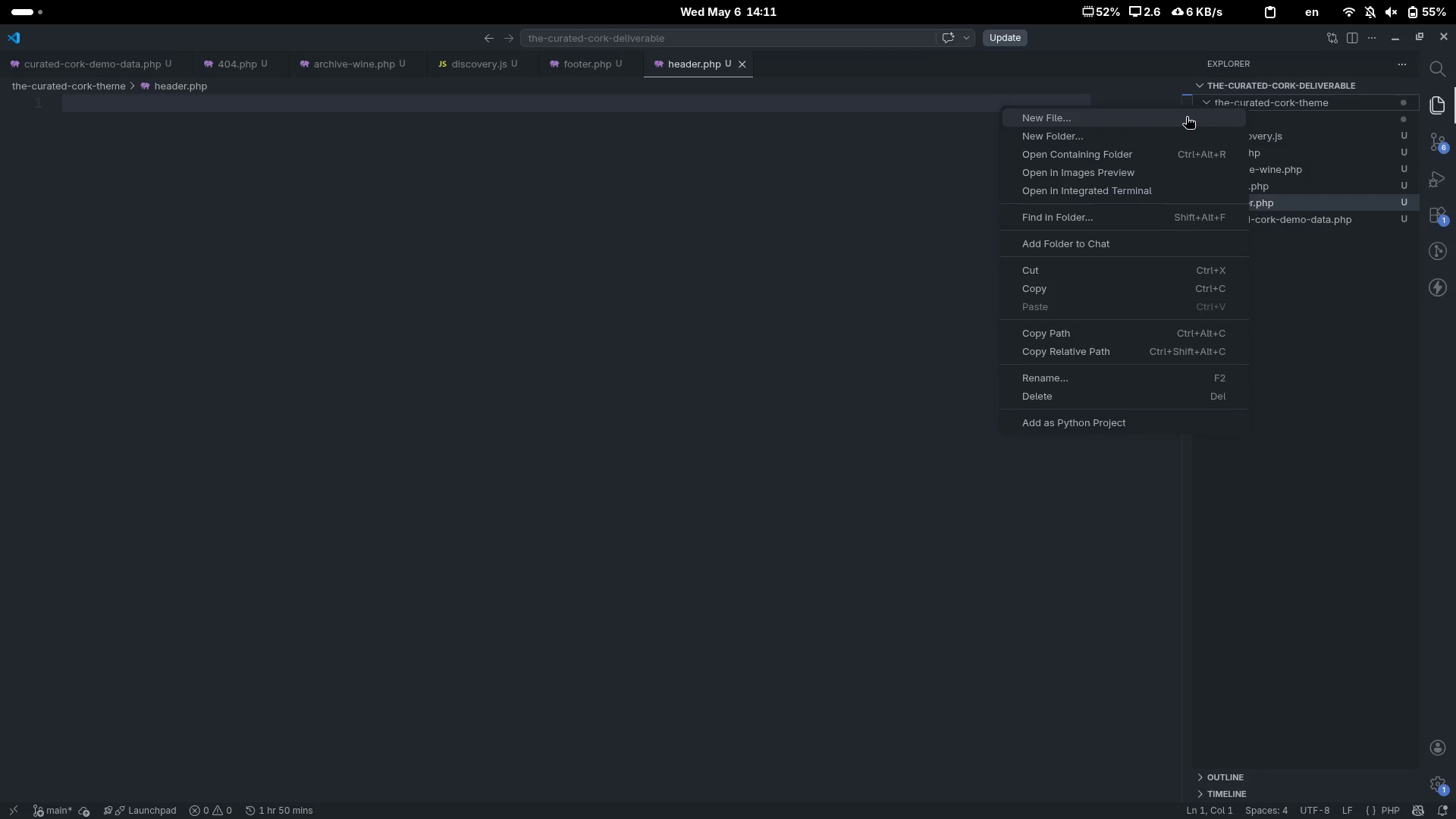 
left_click([1188, 117])
 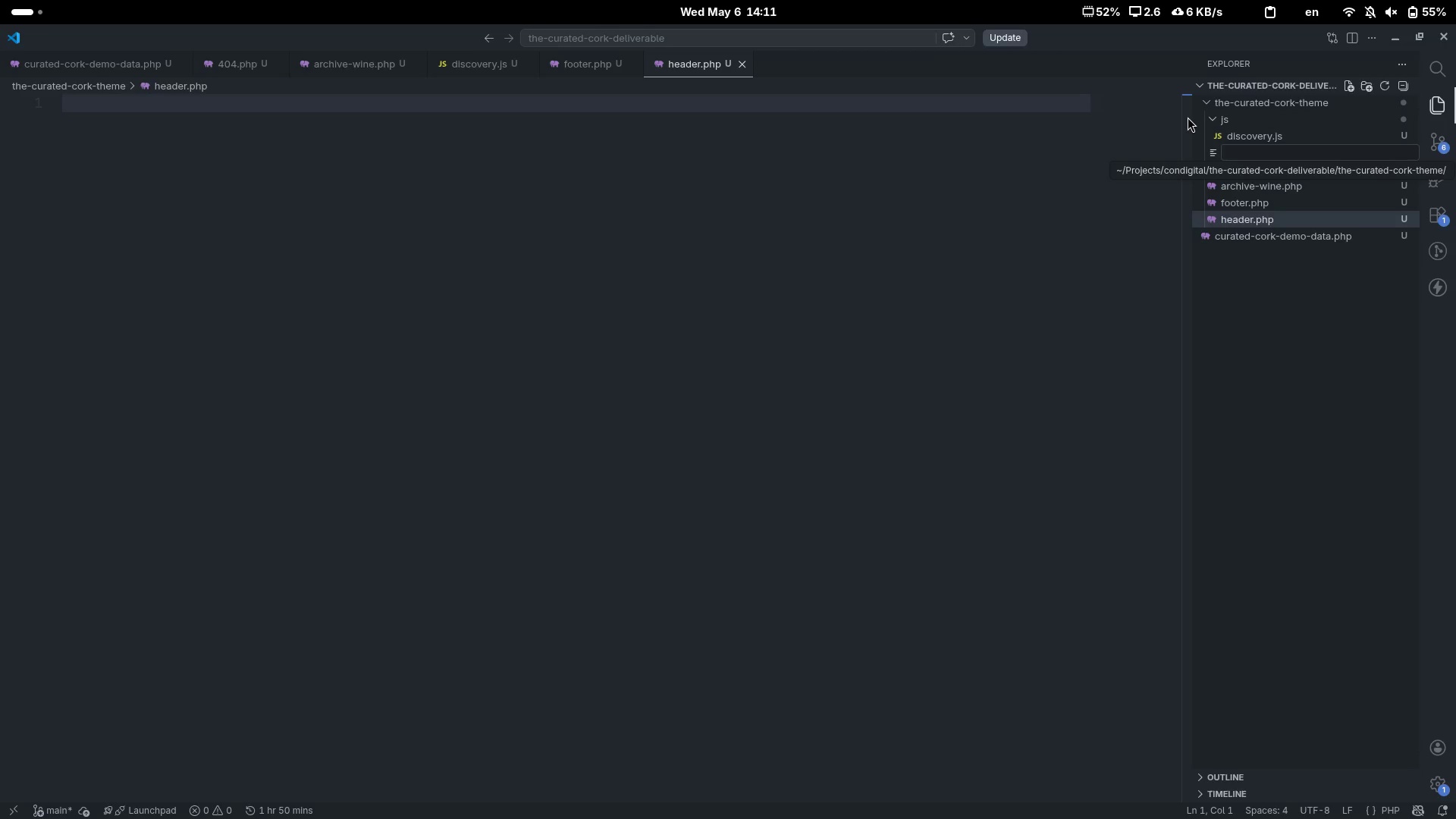 
type(functns.o)
key(Backspace)
type(php)
 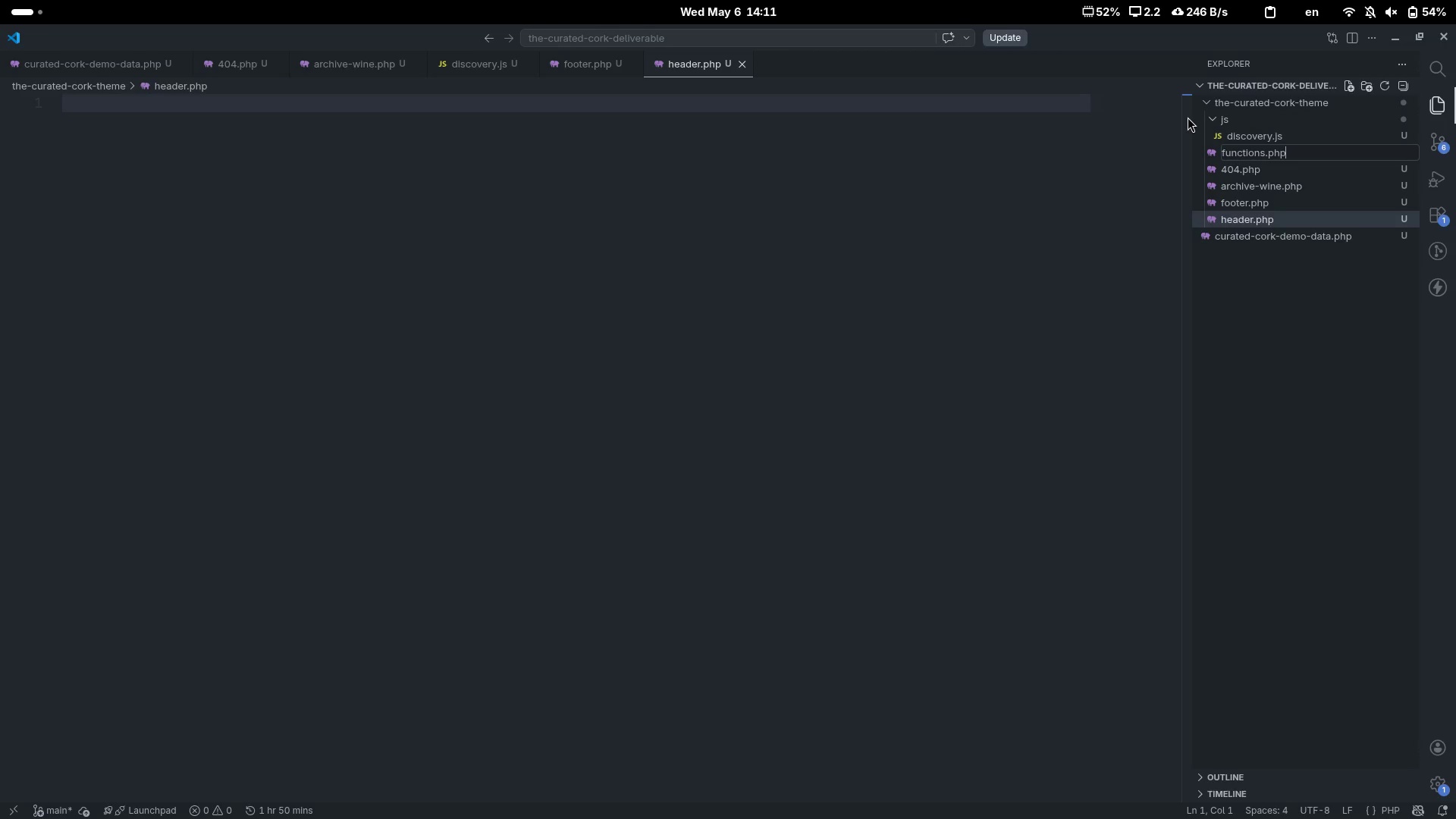 
hold_key(key=I, duration=0.37)
 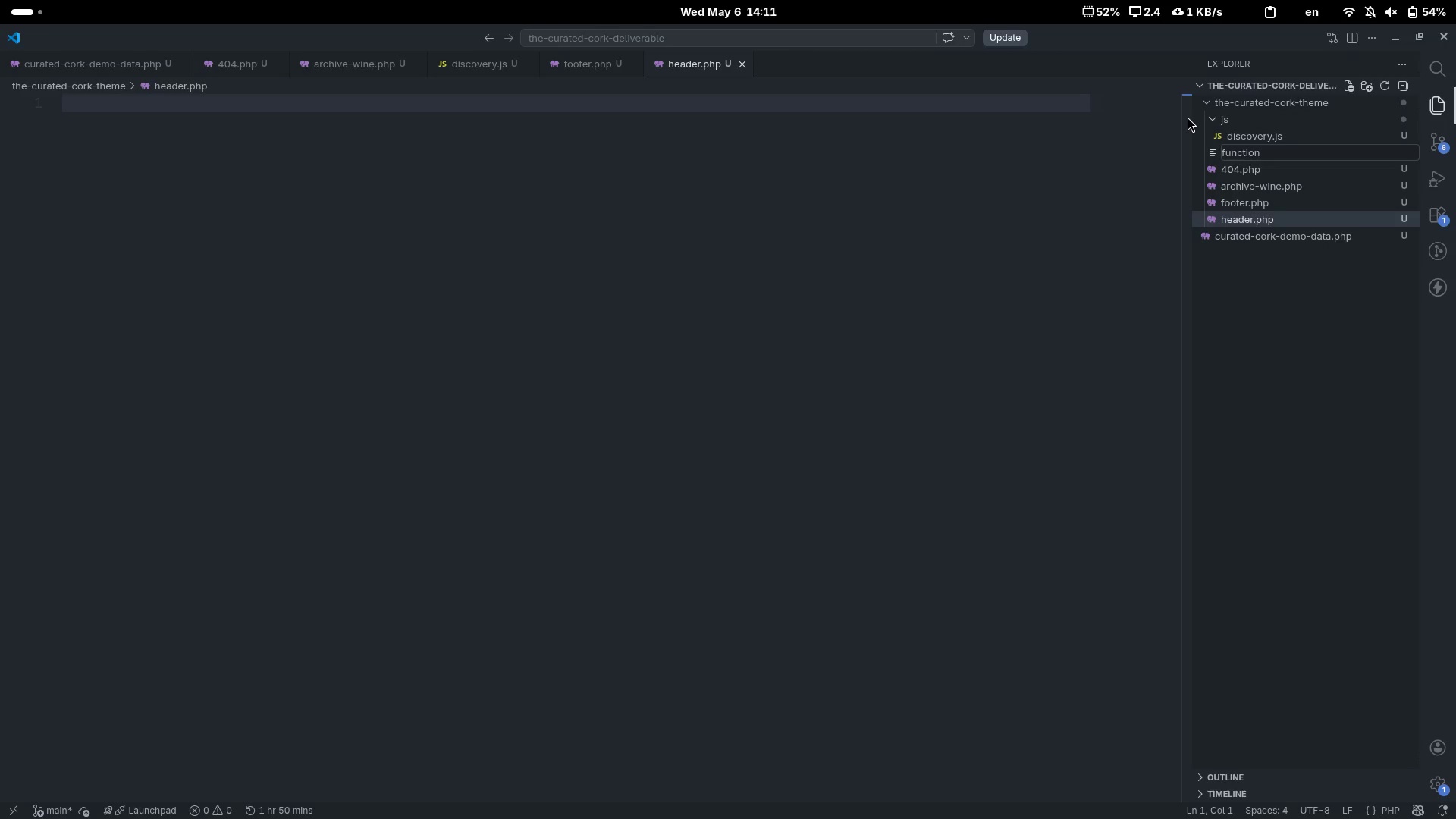 
wait(8.5)
 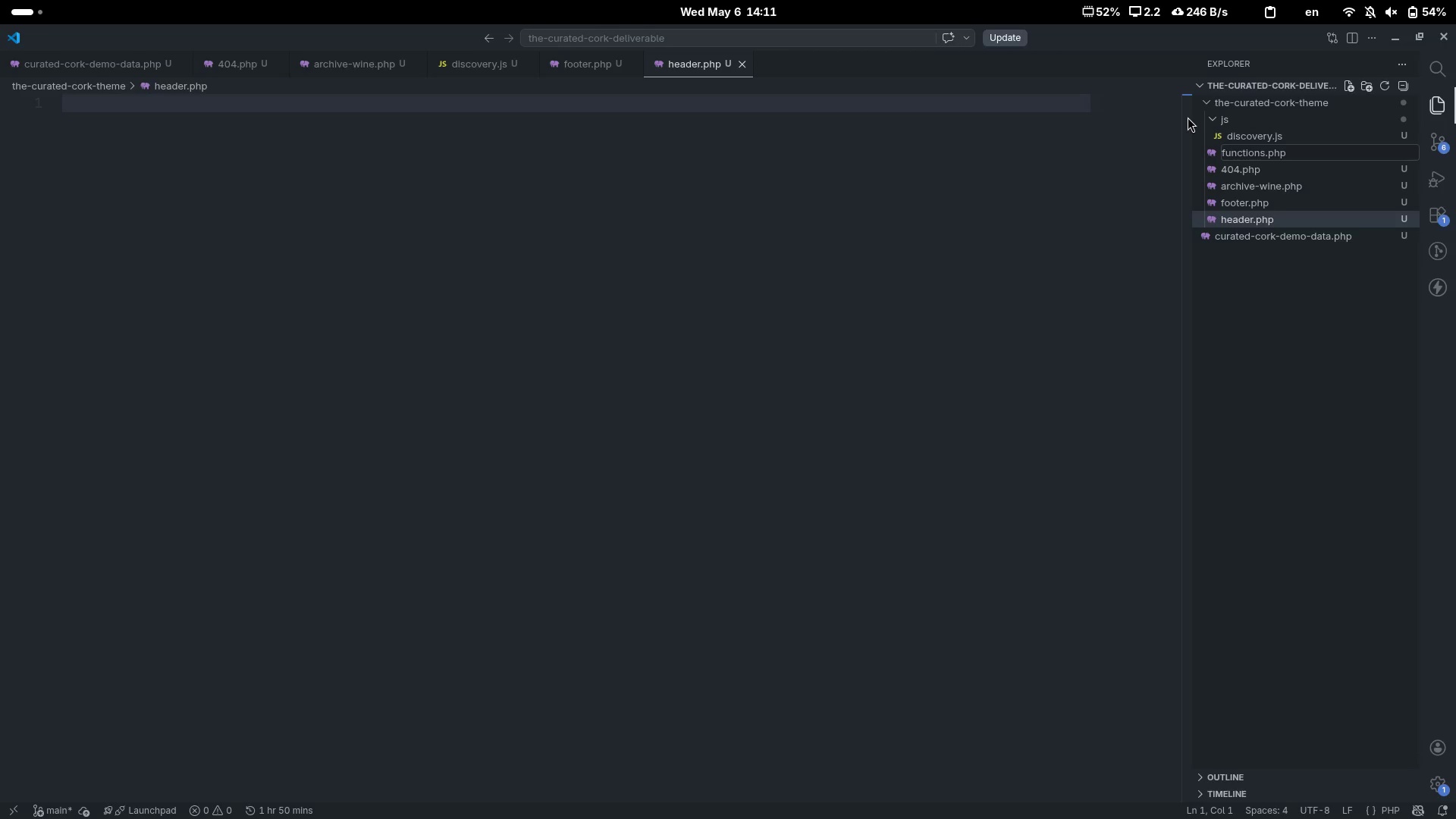 
key(Enter)
 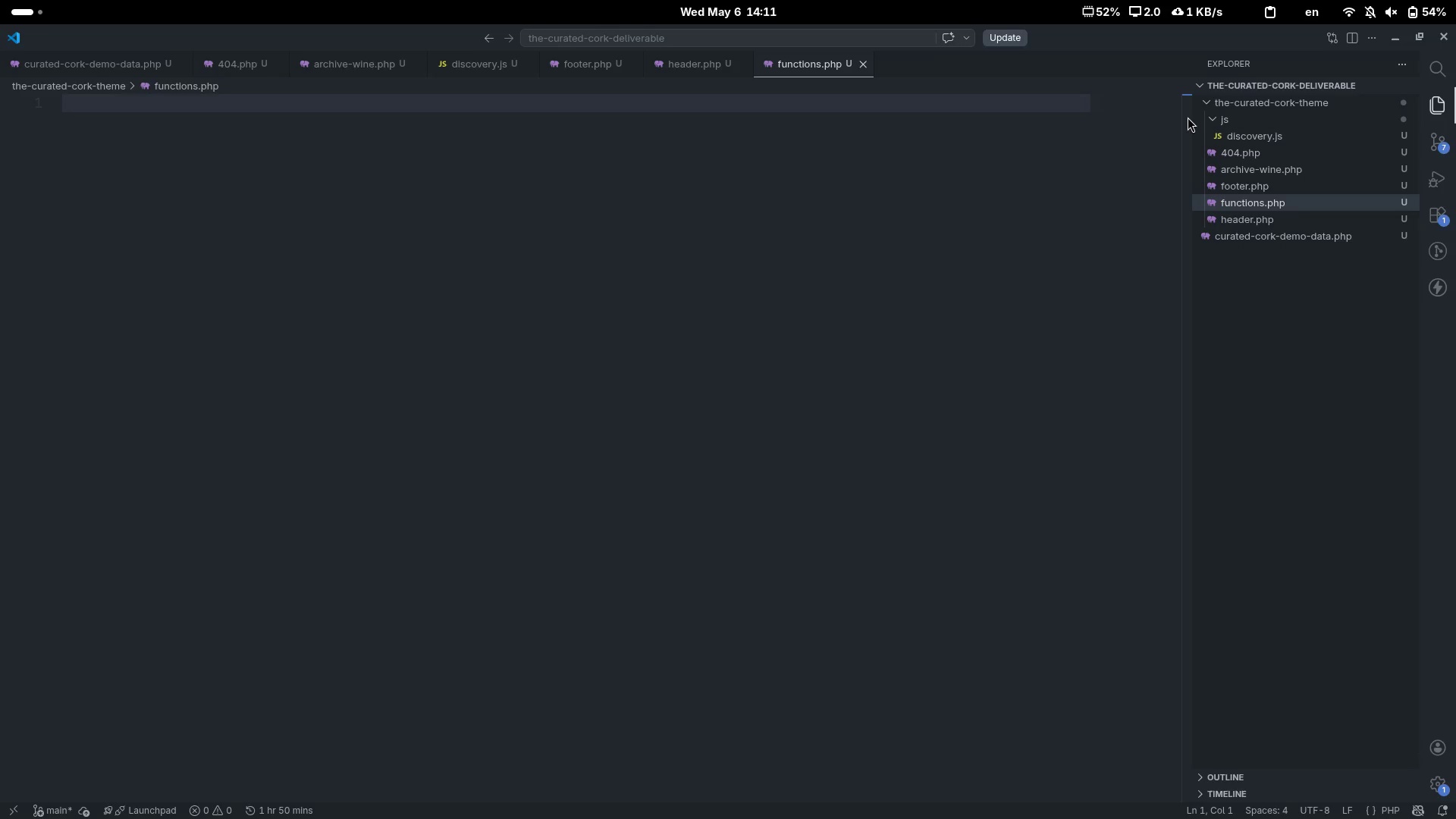 
wait(12.94)
 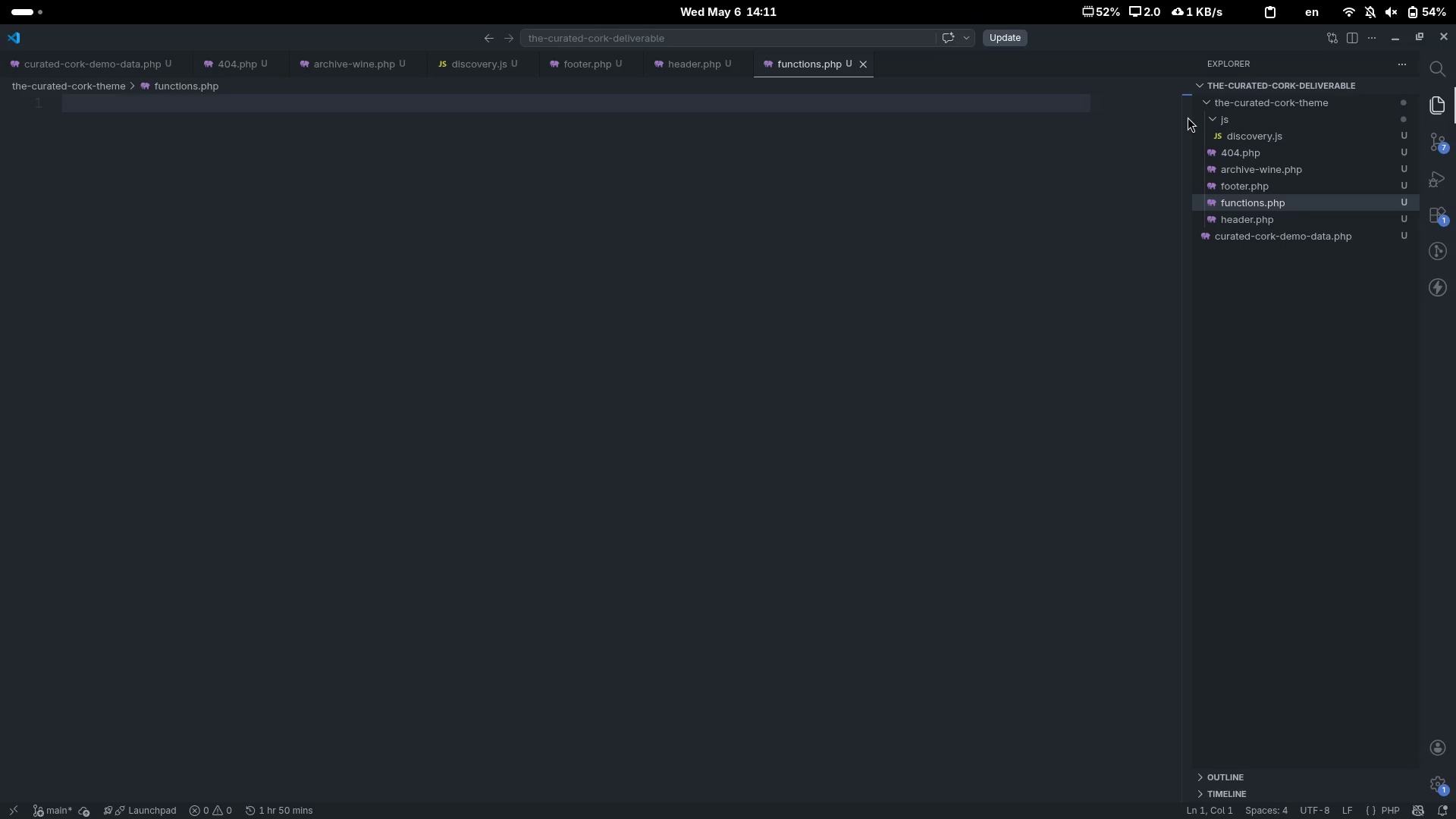 
right_click([1250, 105])
 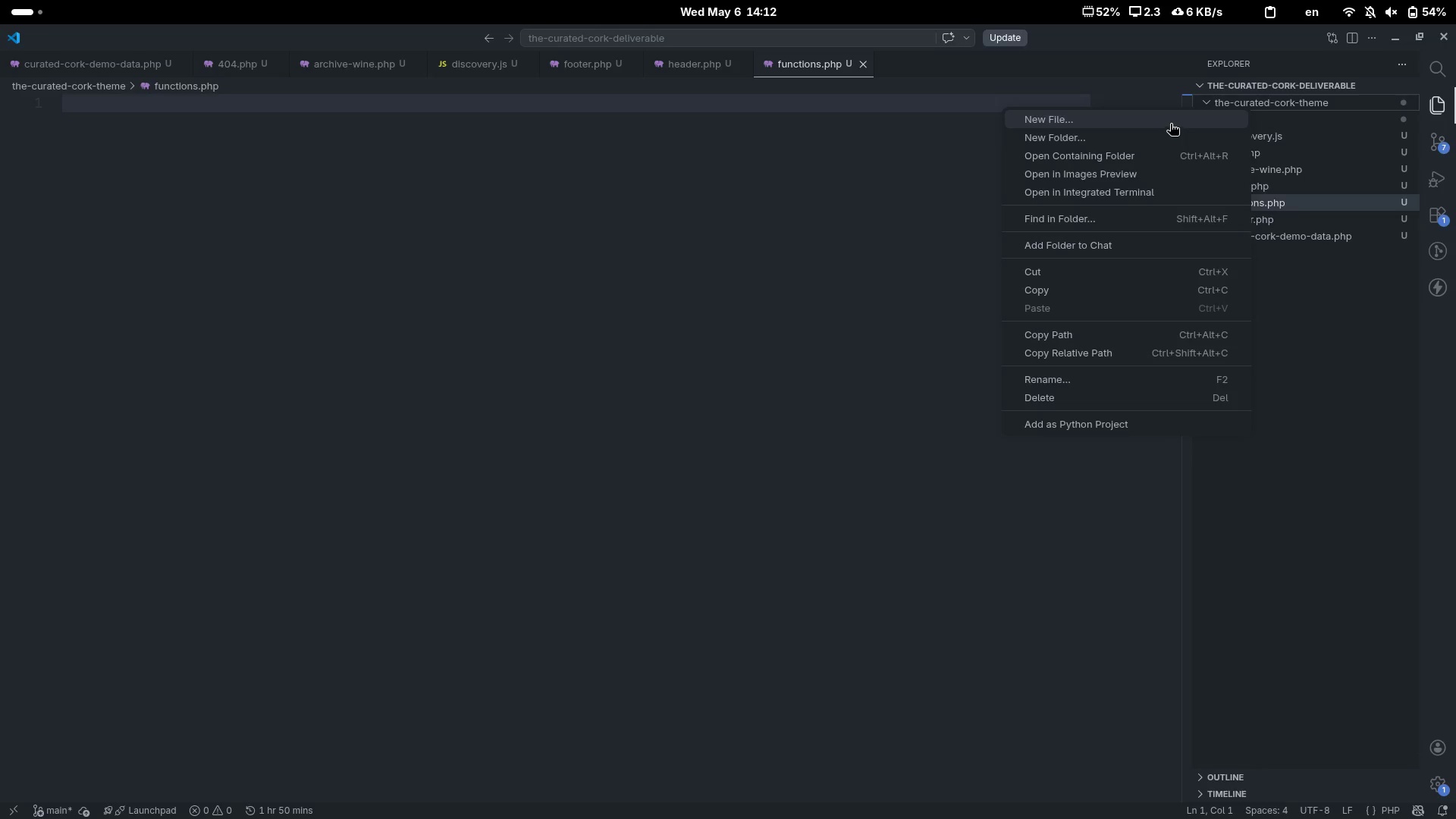 
left_click([1169, 121])
 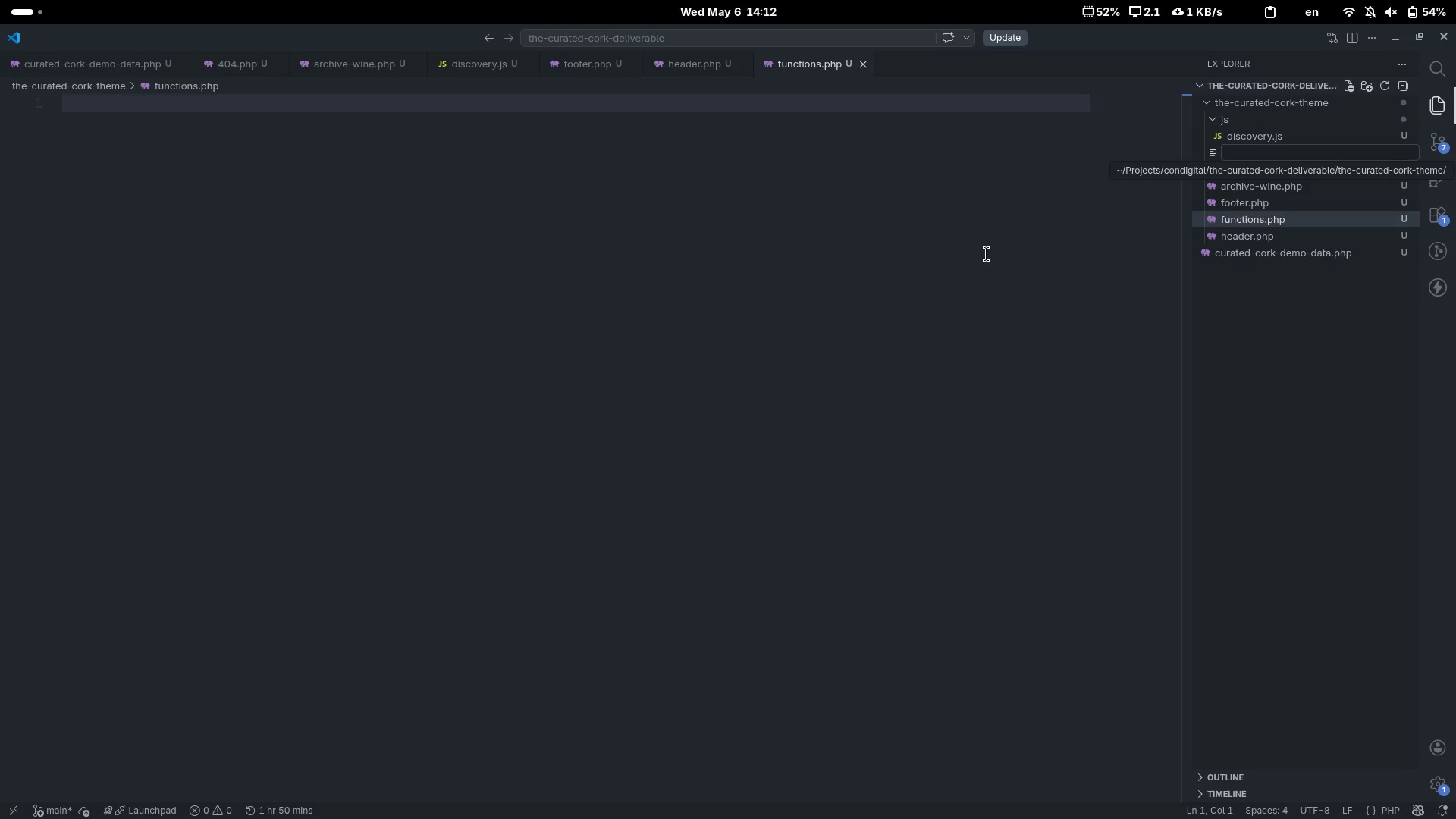 
type(front-page.php)
 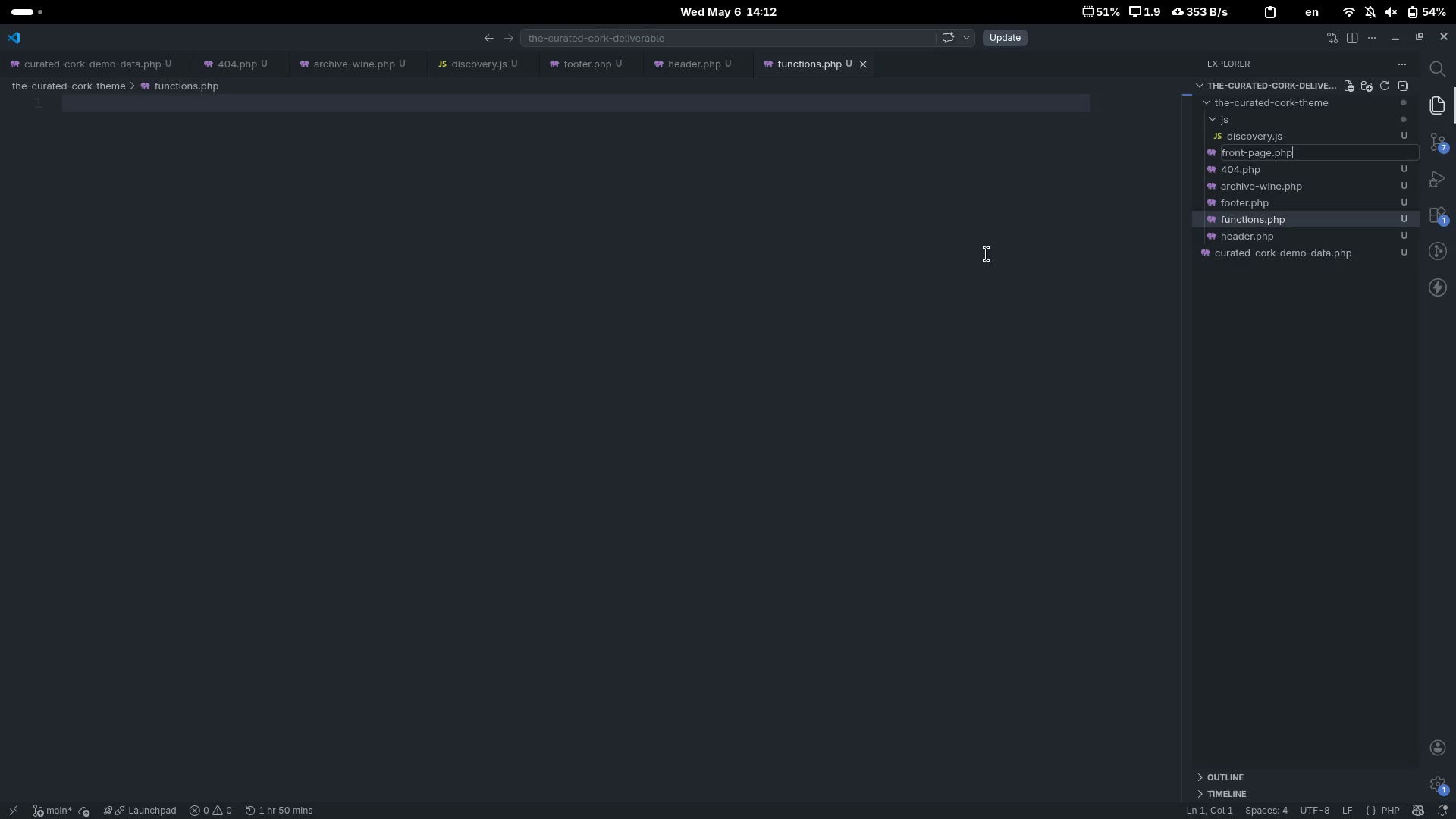 
key(Enter)
 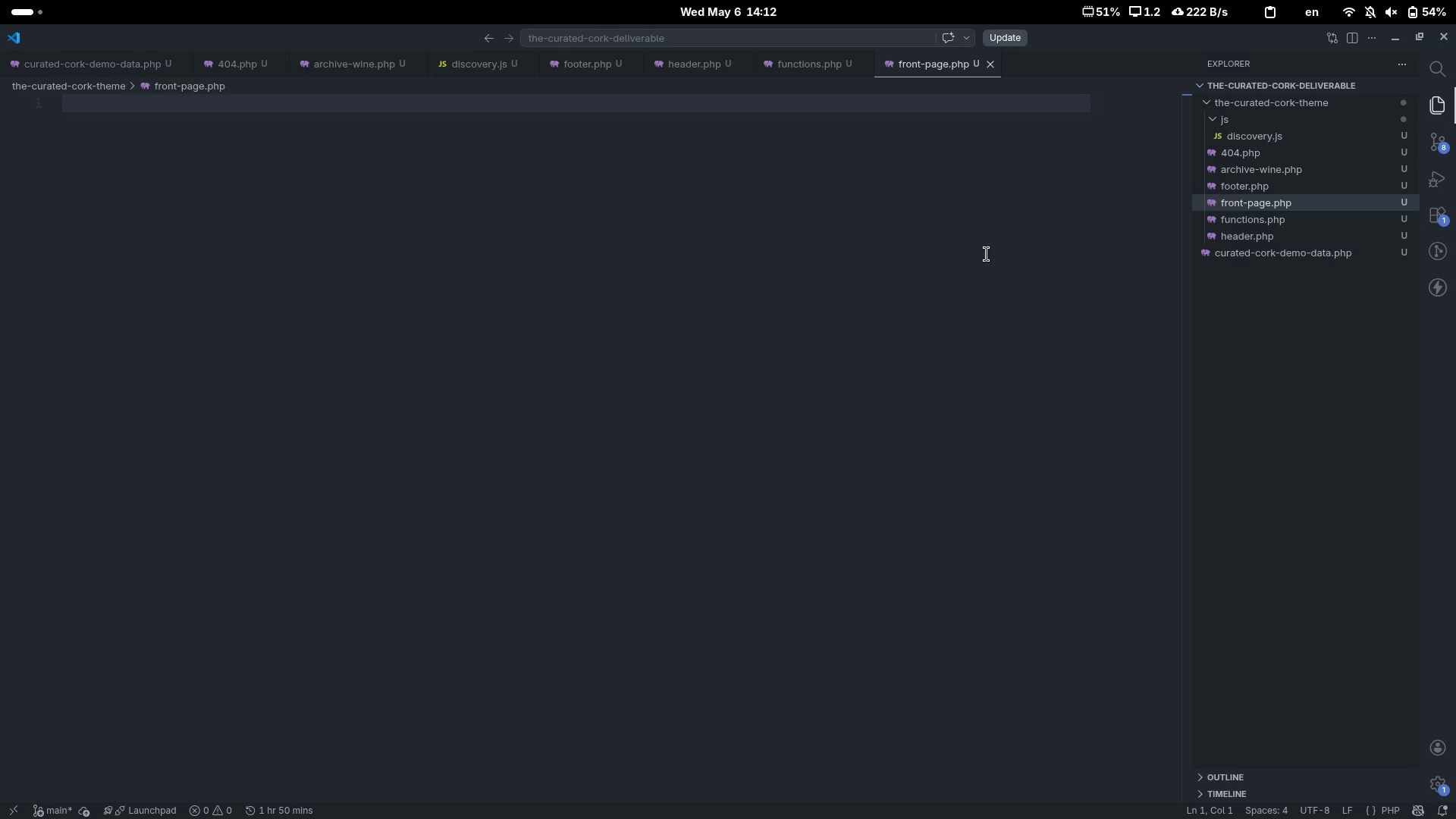 
wait(39.95)
 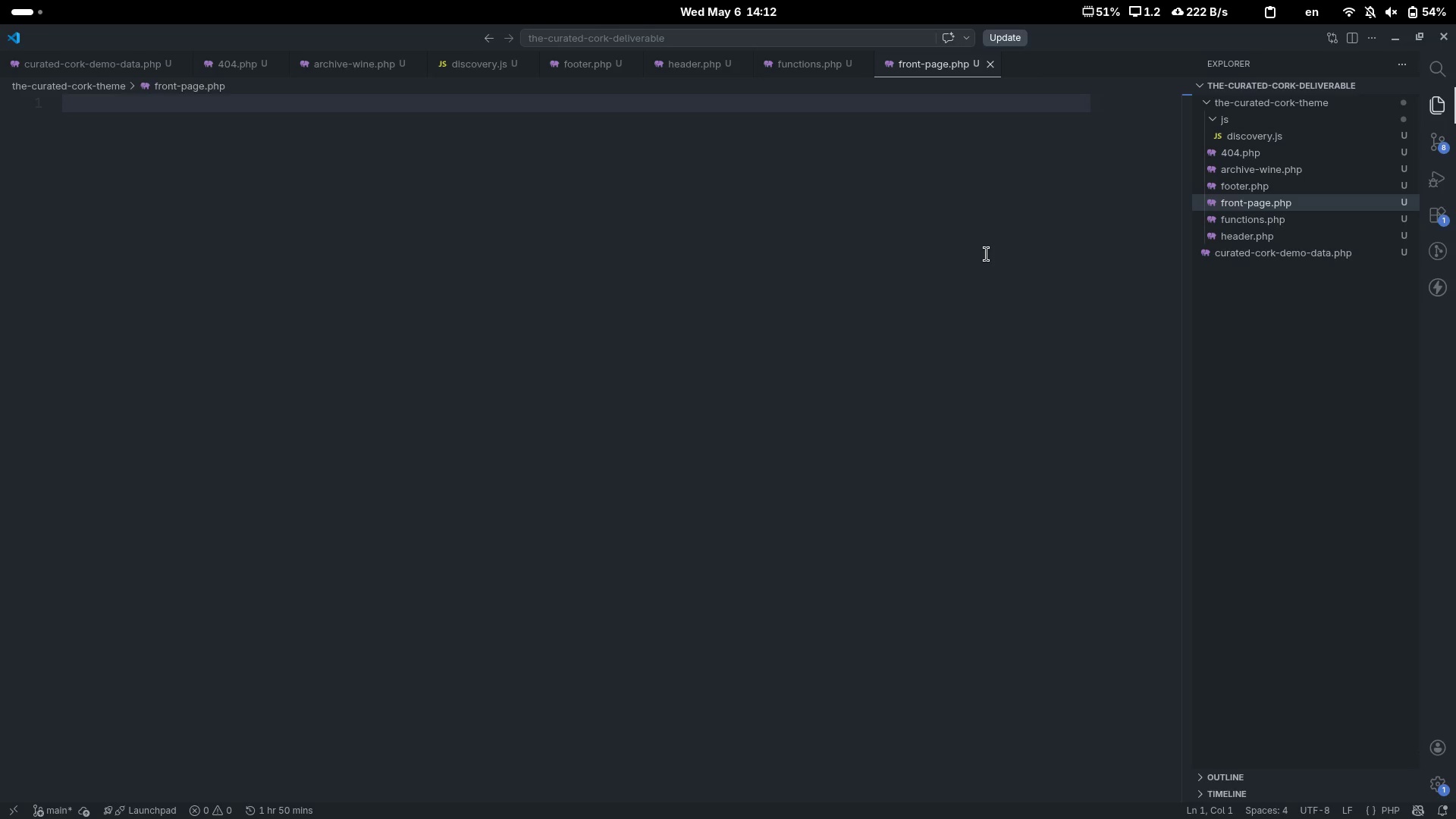 
mouse_move([1232, 131])
 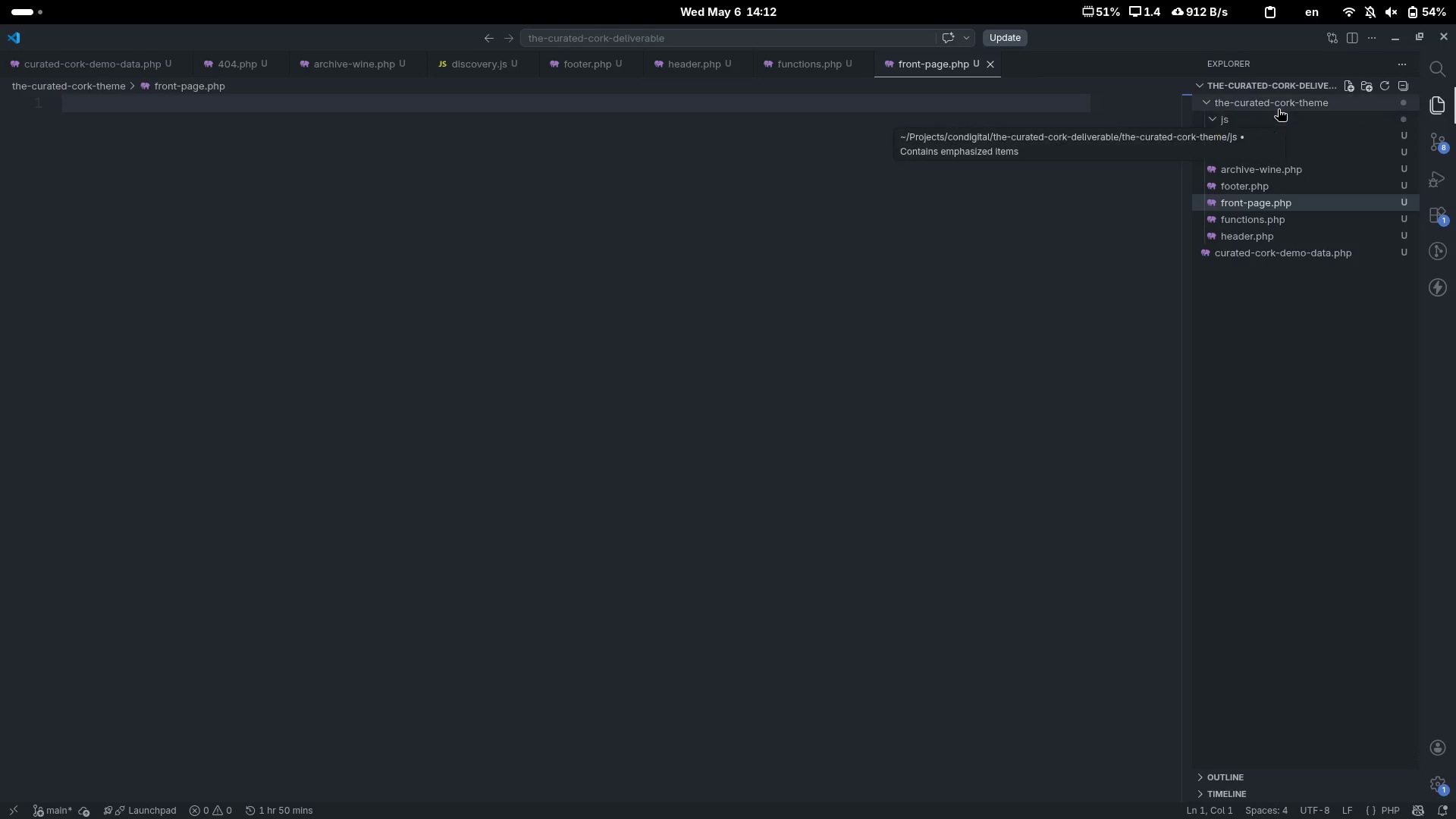 
left_click([1277, 109])
 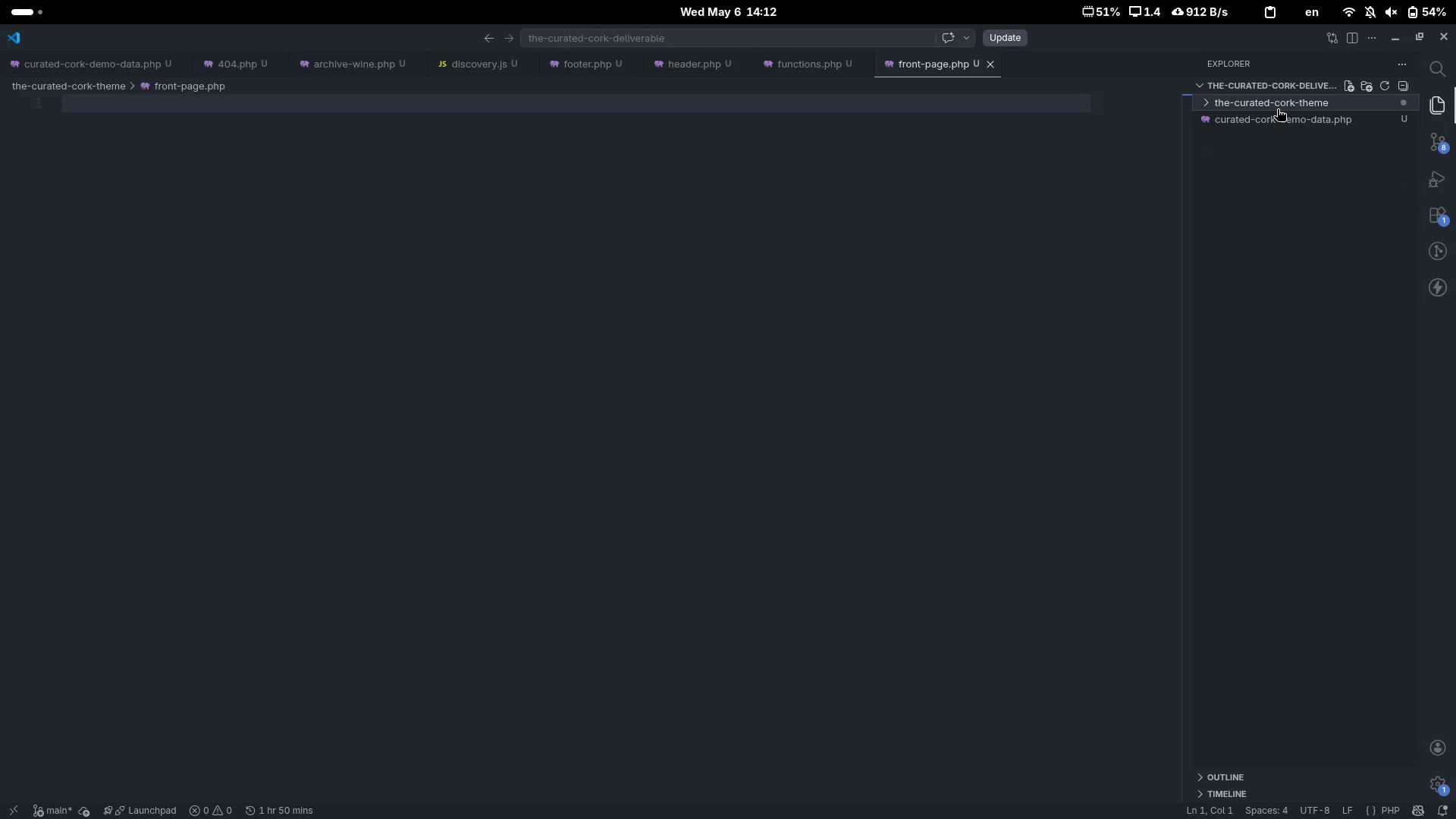 
left_click([1277, 109])
 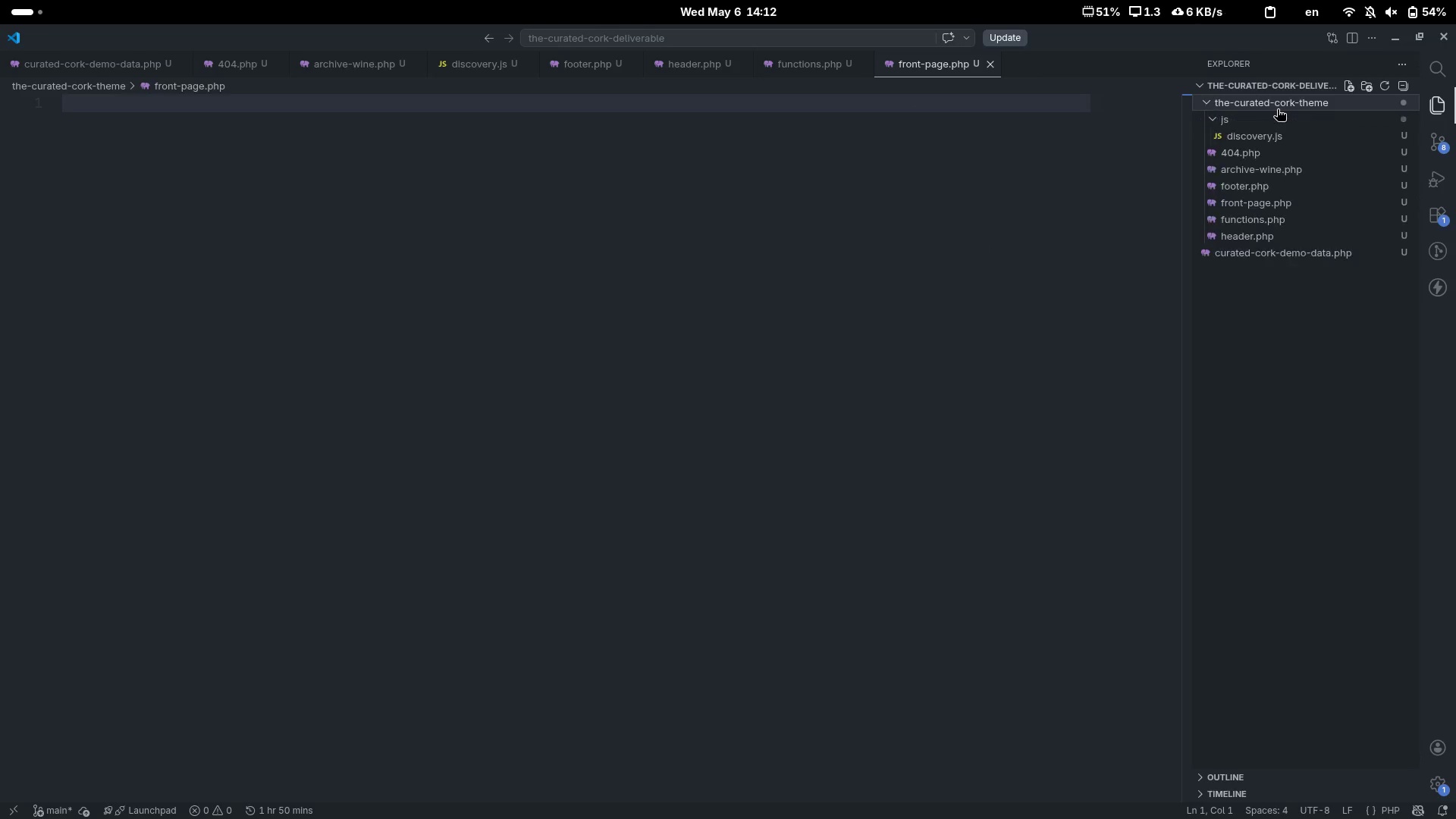 
right_click([1277, 109])
 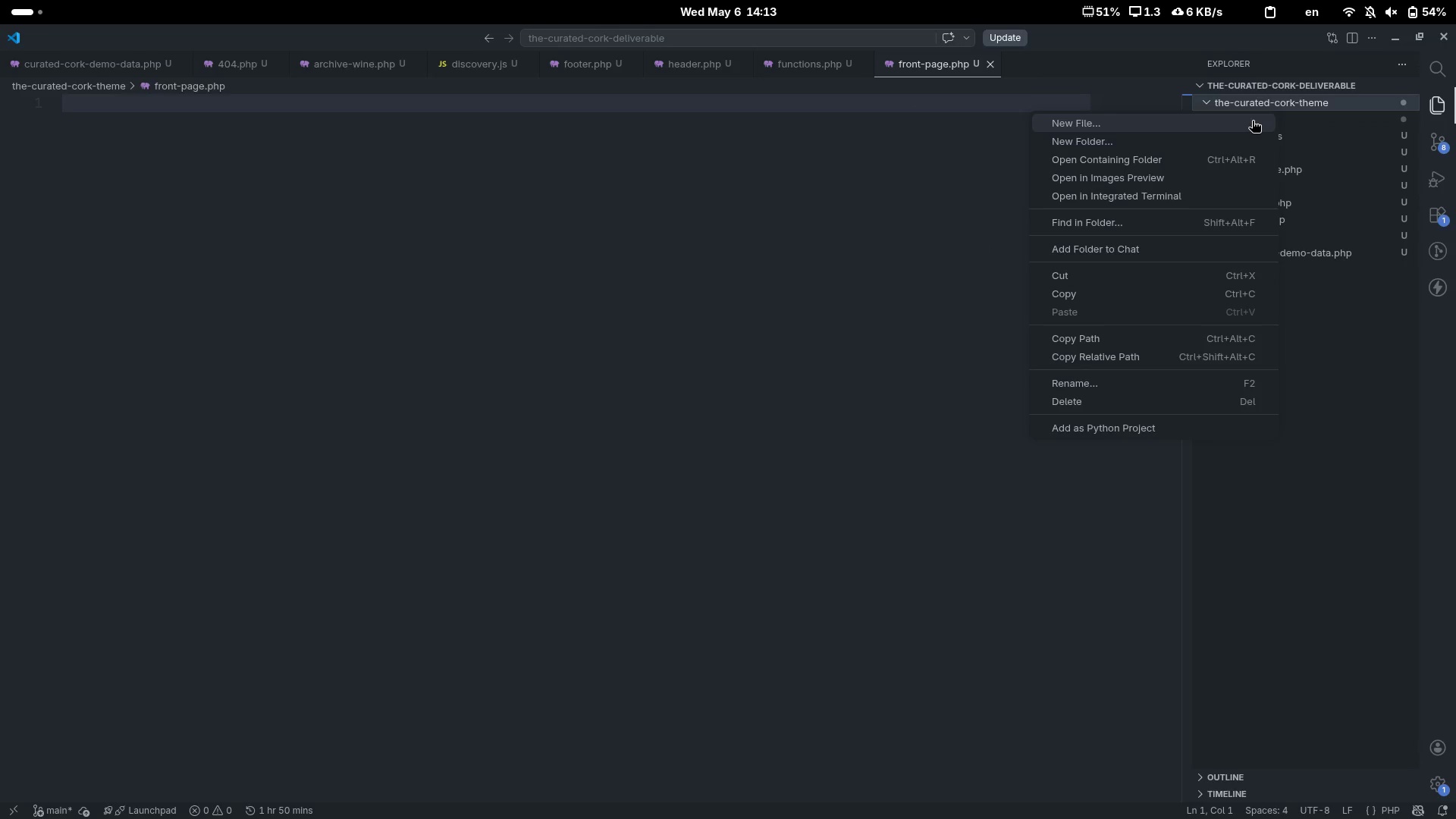 
left_click([1252, 121])
 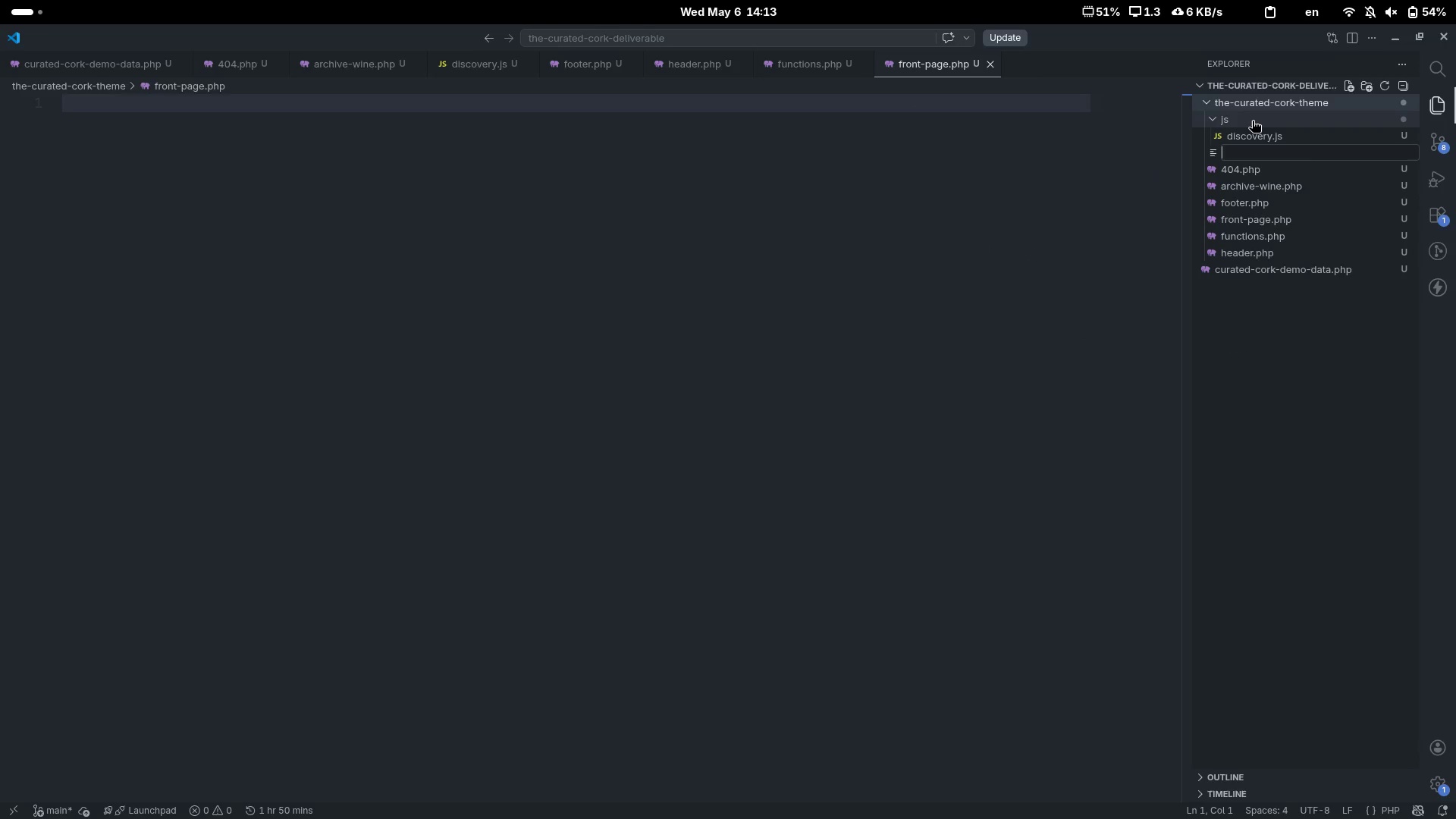 
type(index.php)
 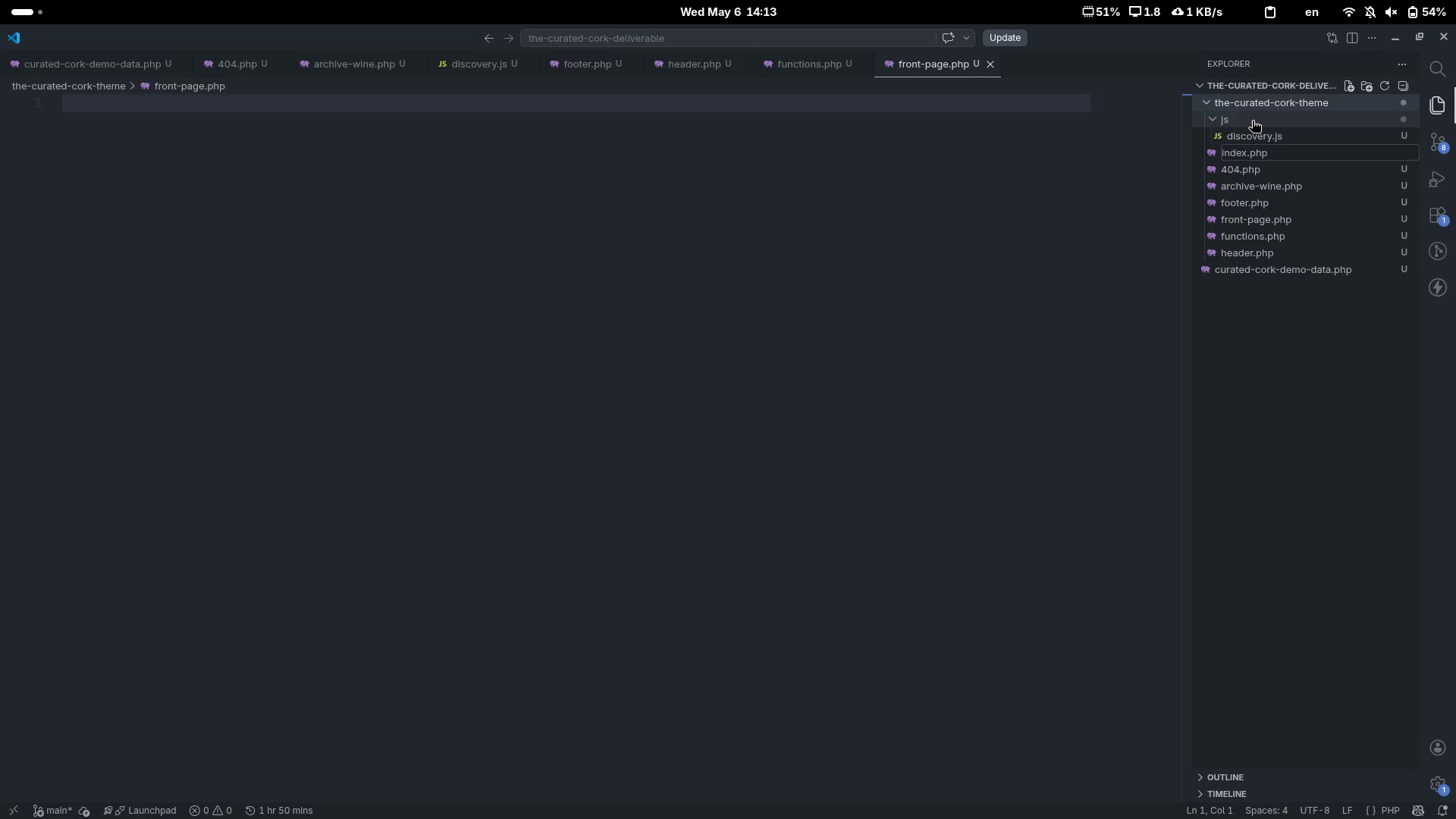 
wait(9.6)
 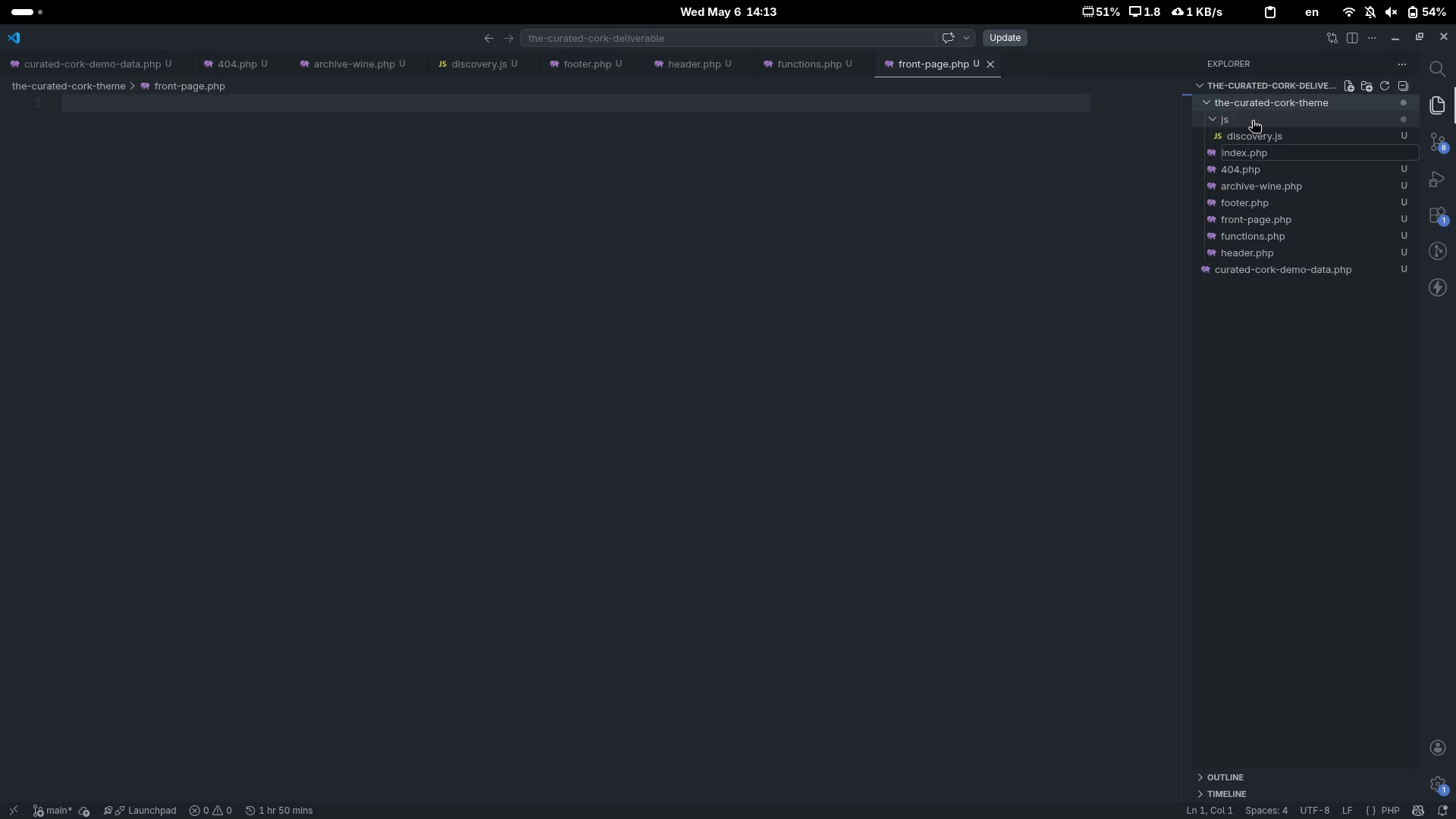 
key(Enter)
 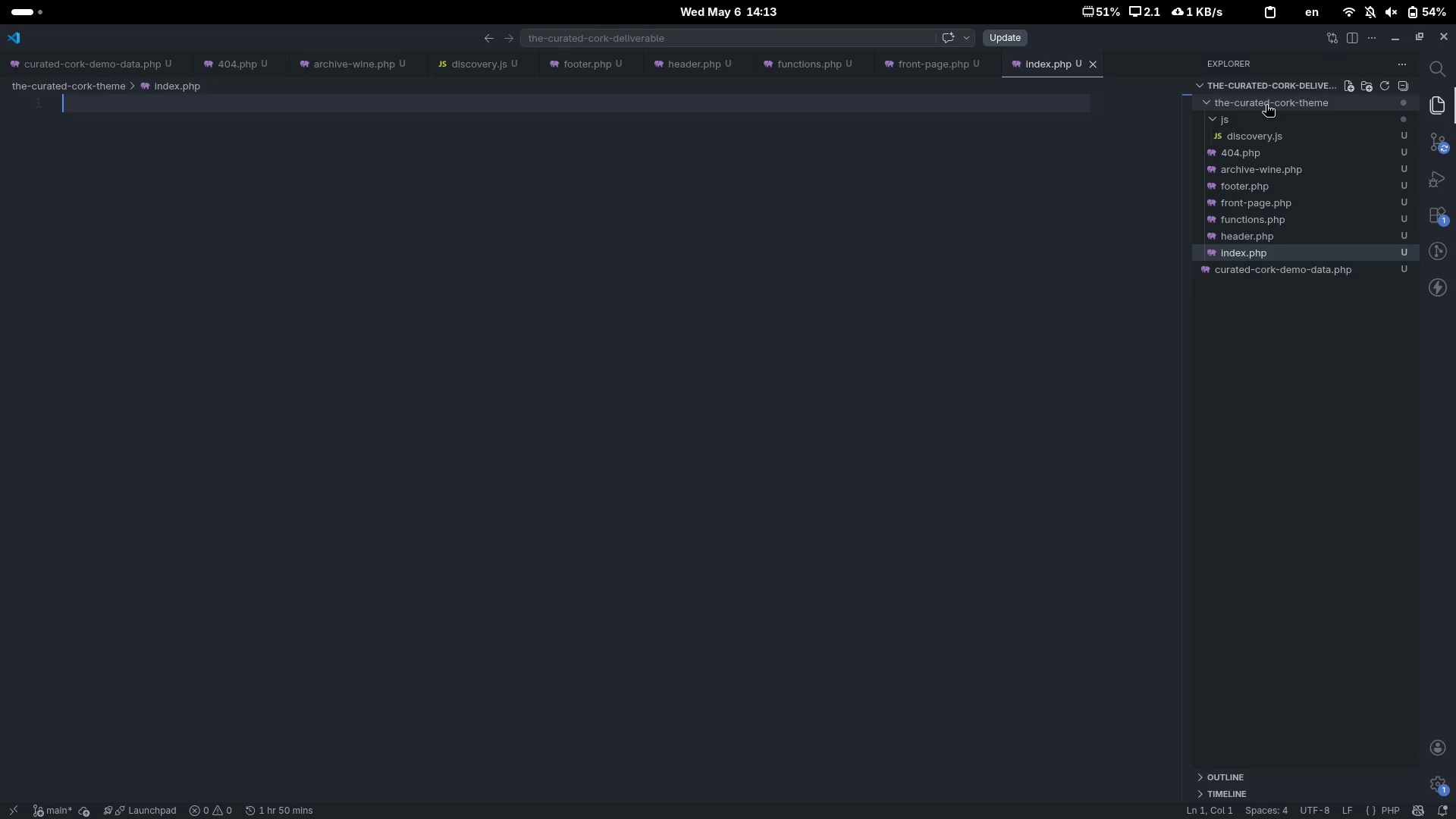 
right_click([1266, 104])
 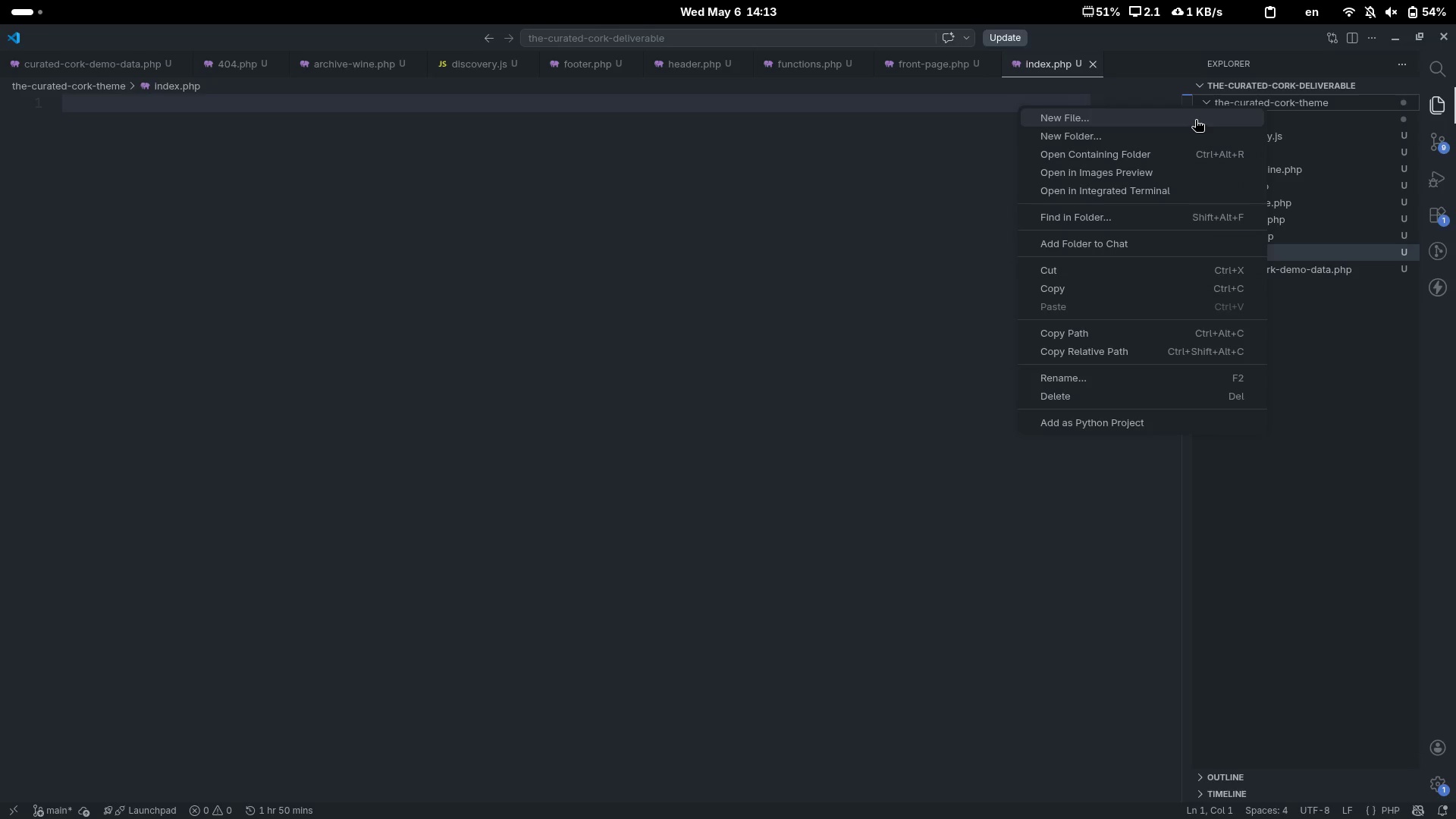 
left_click([1195, 120])
 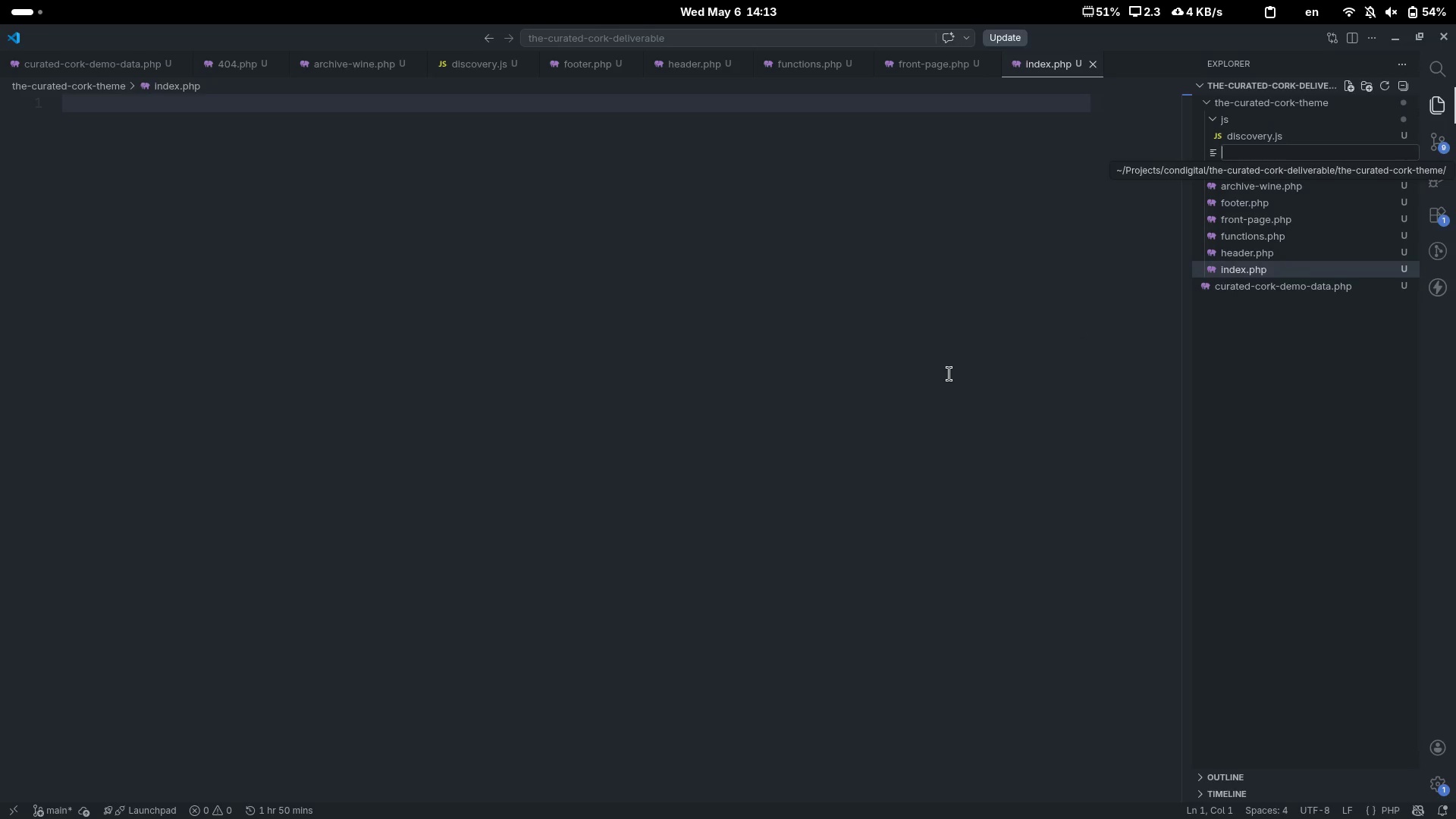 
wait(7.12)
 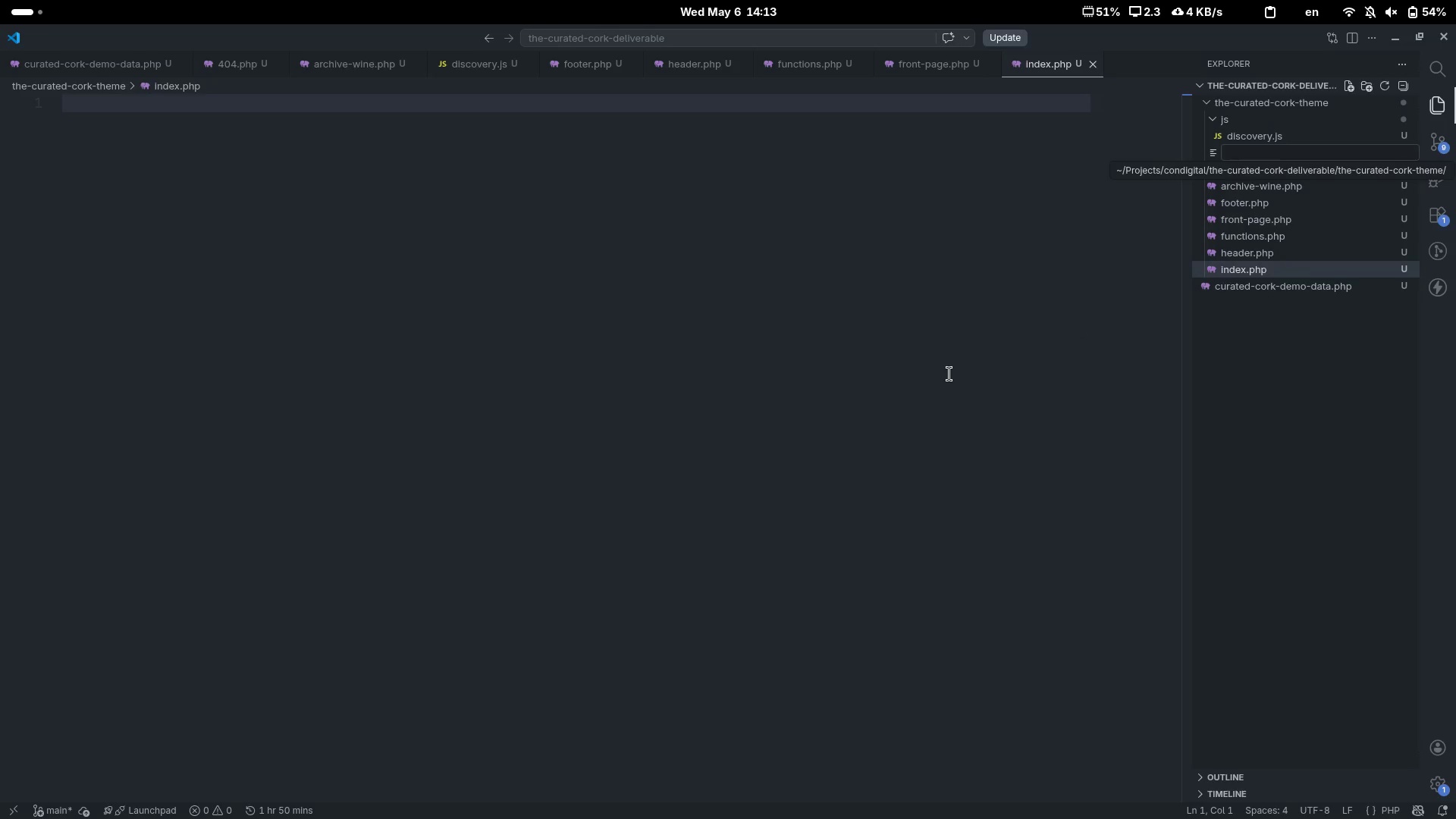 
type(page.php)
 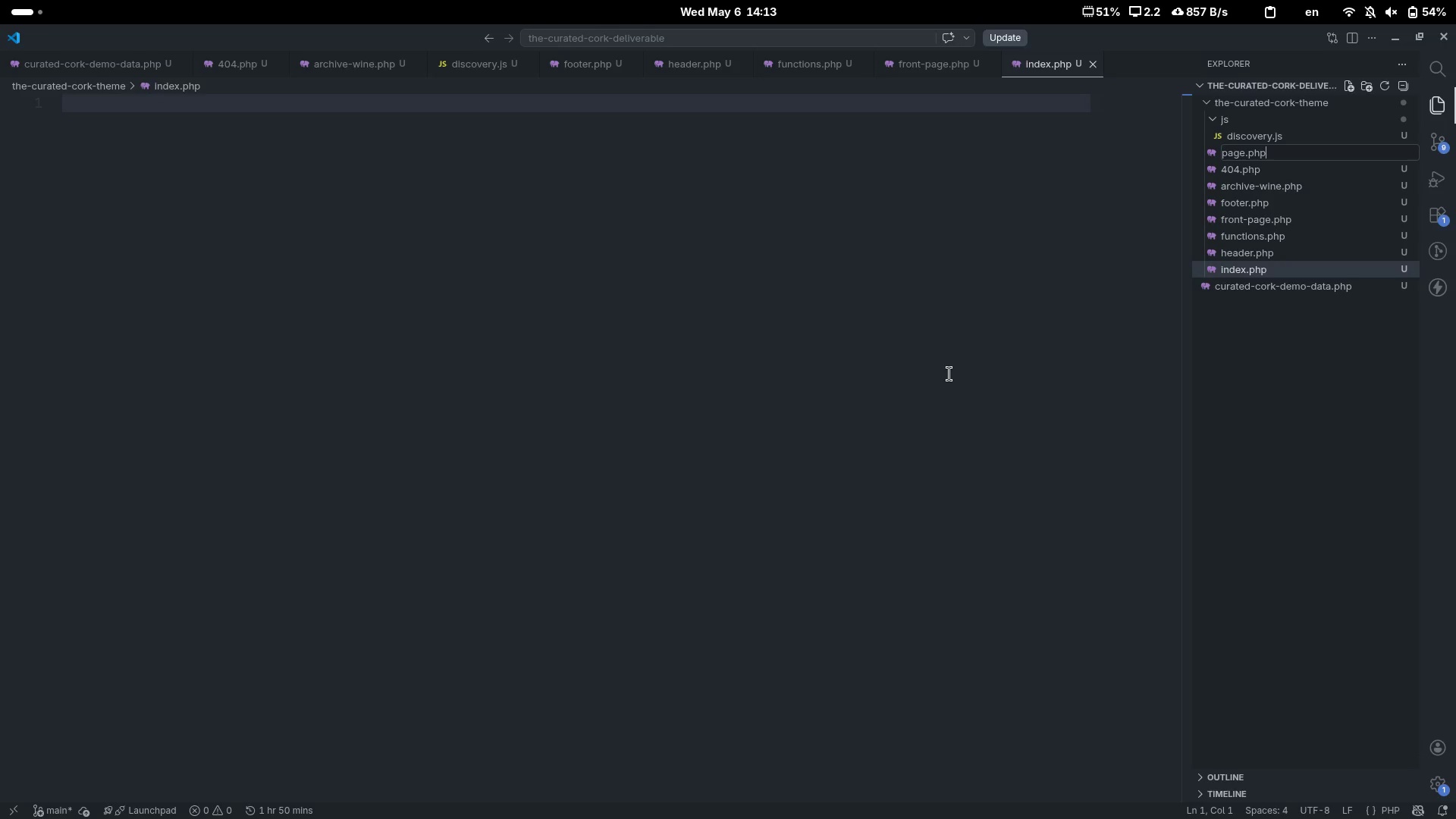 
key(Enter)
 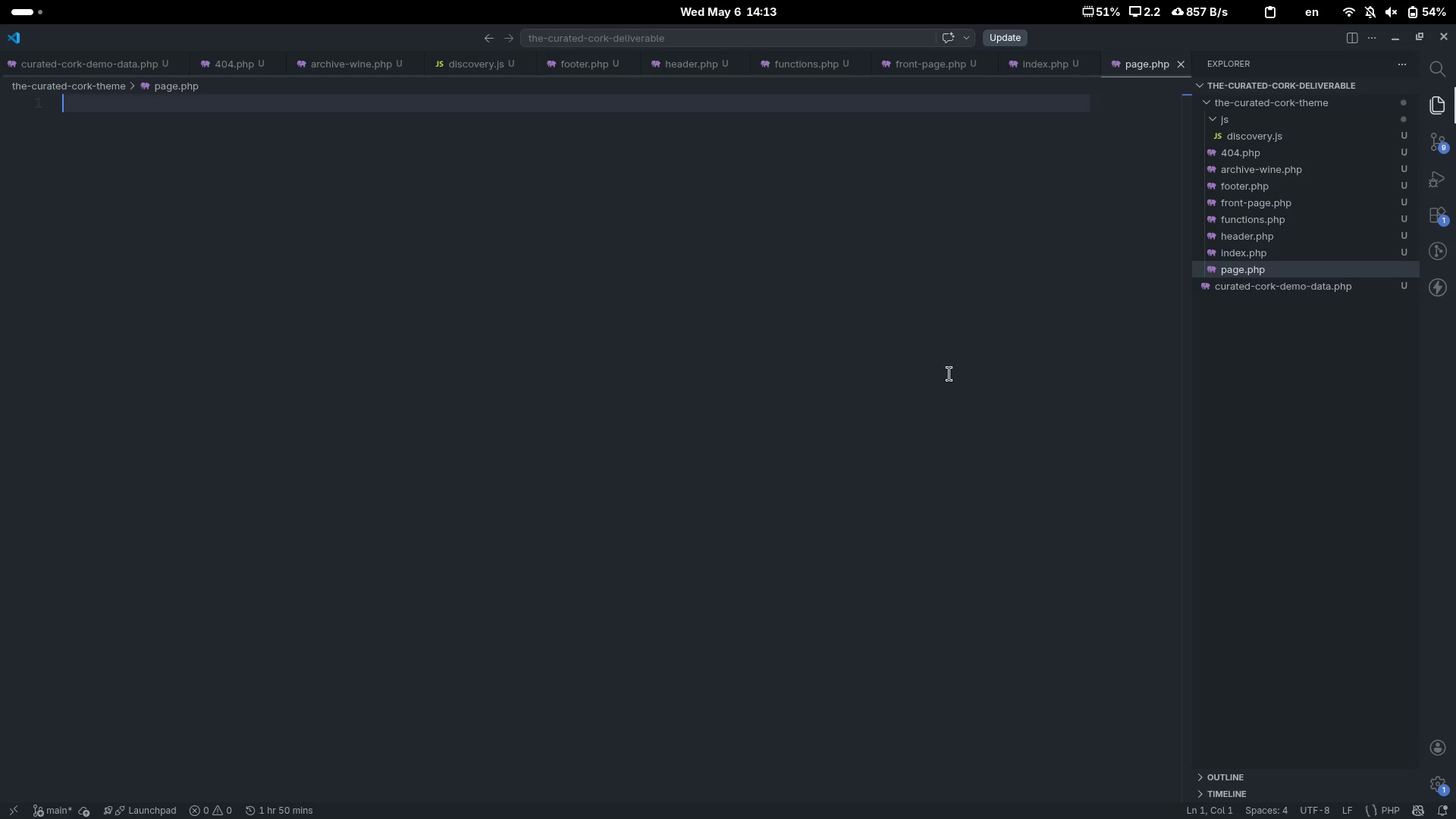 